 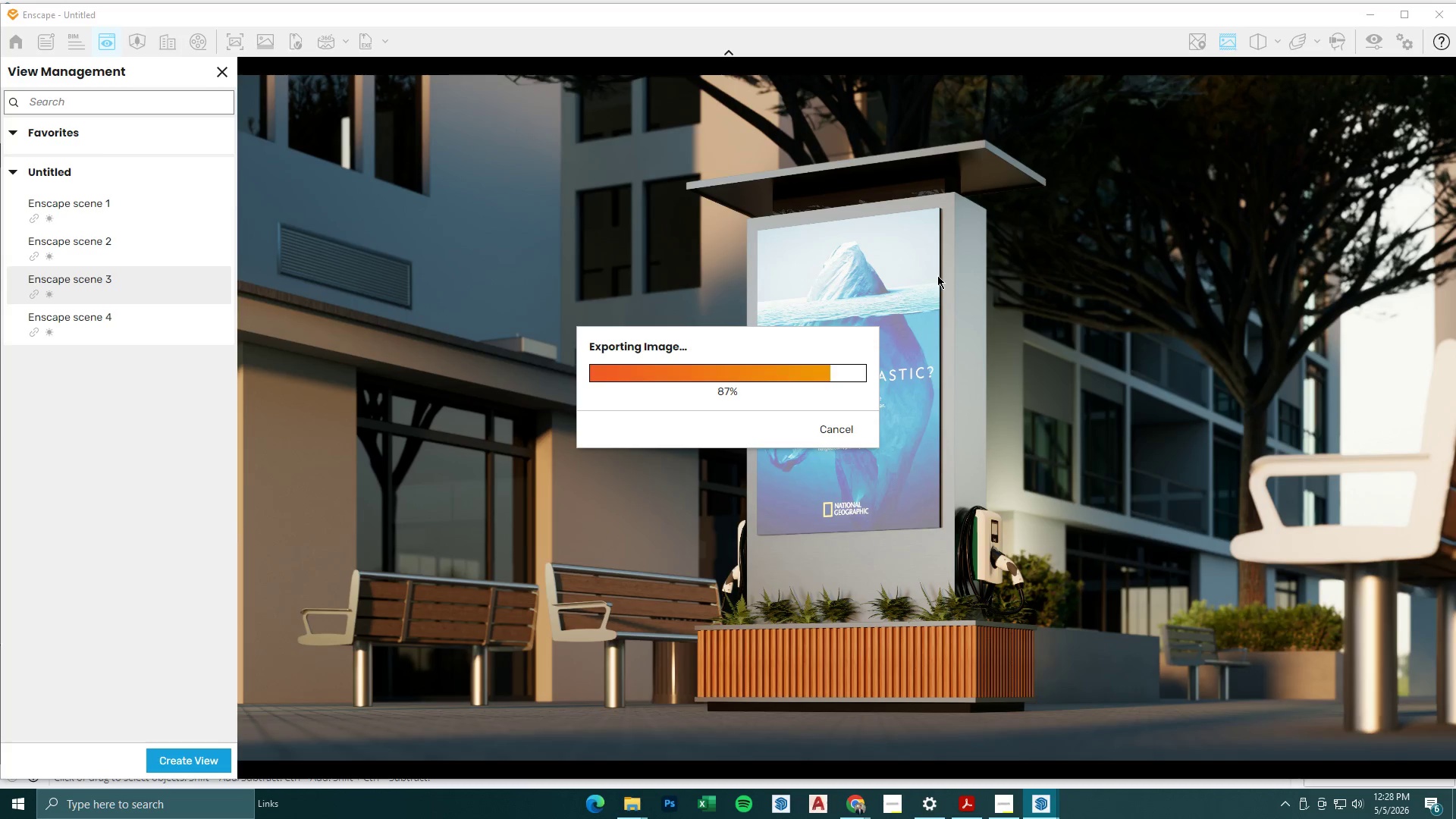 
left_click([105, 324])
 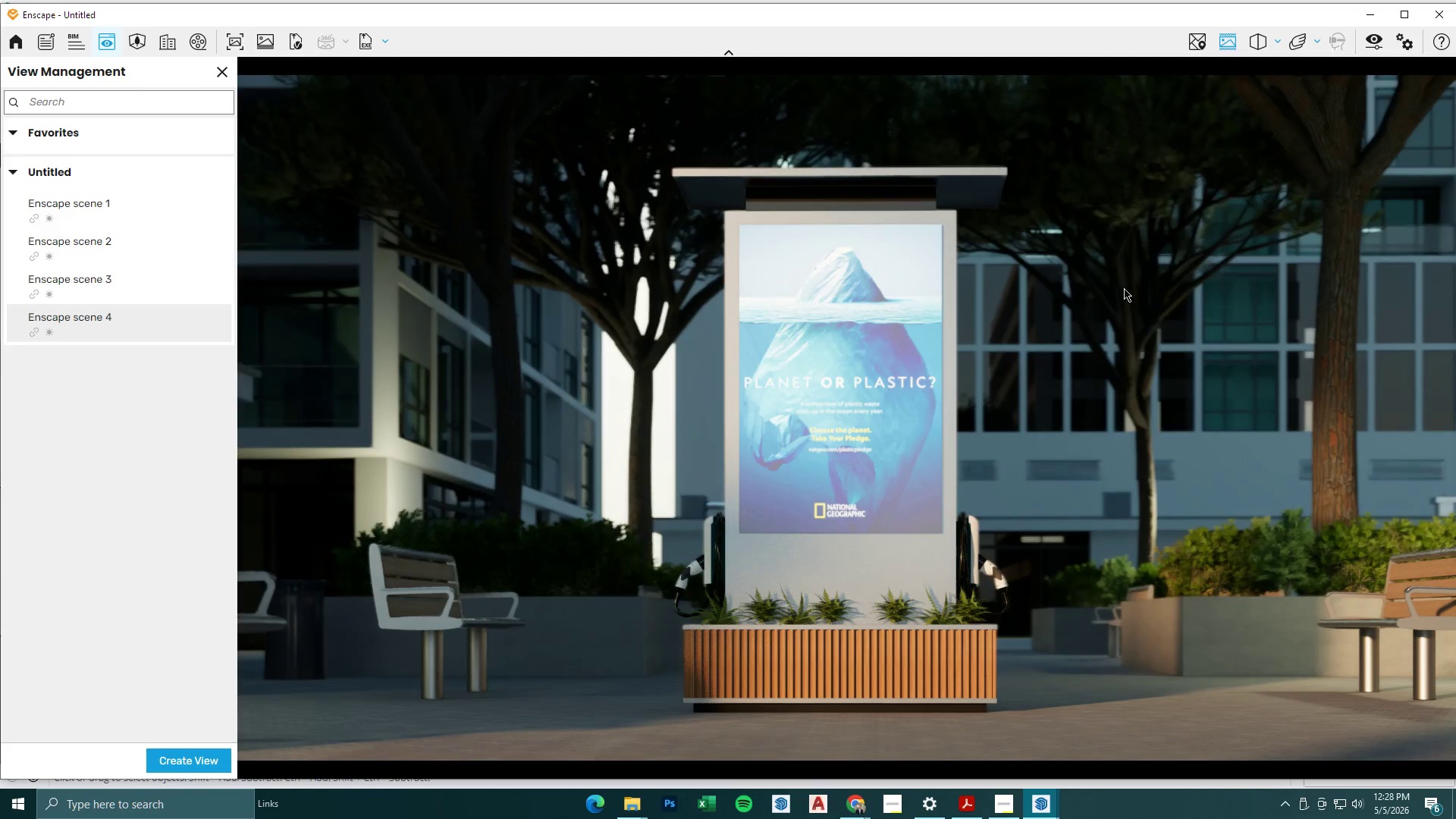 
left_click([1382, 42])
 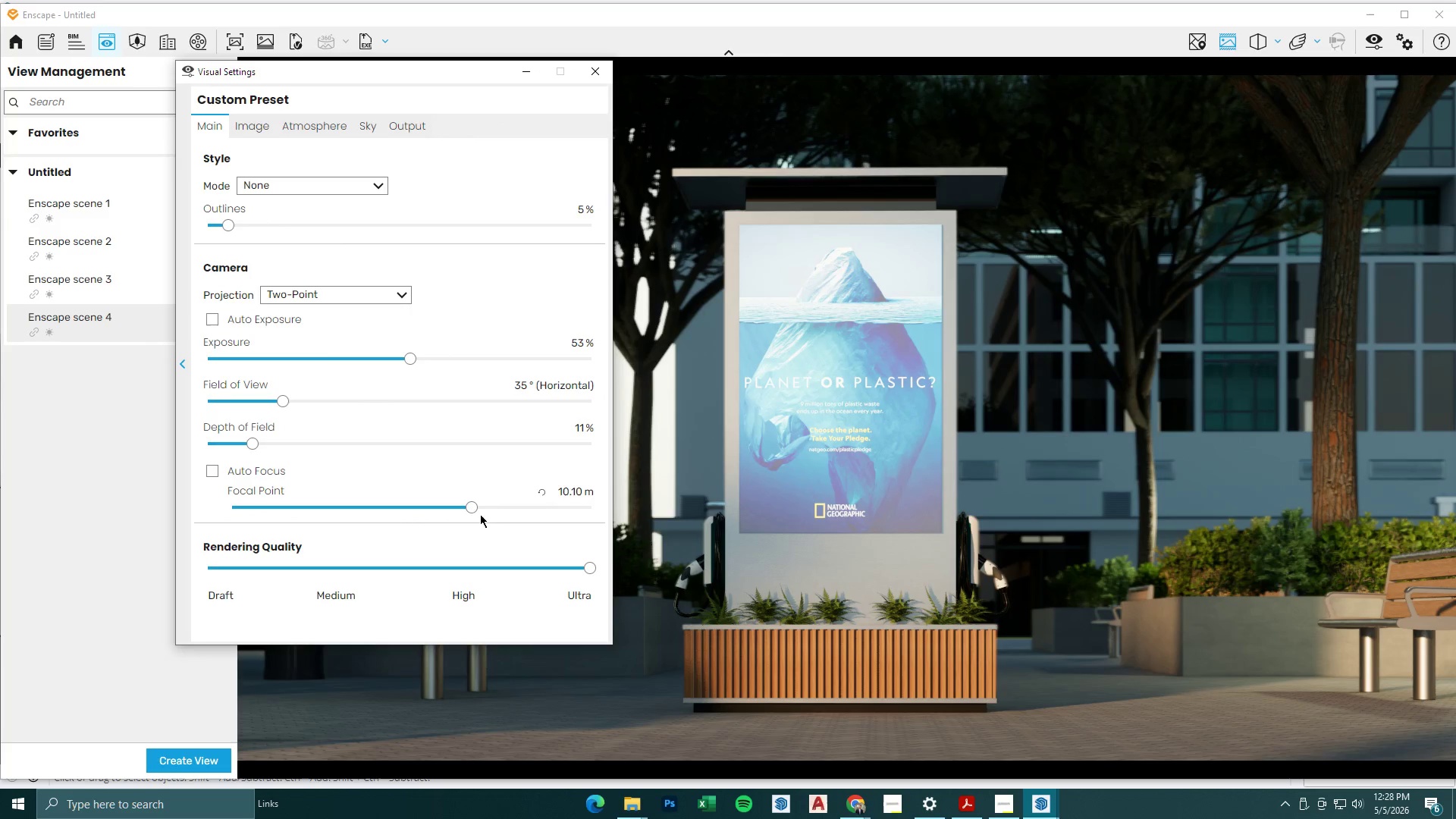 
left_click_drag(start_coordinate=[472, 506], to_coordinate=[472, 517])
 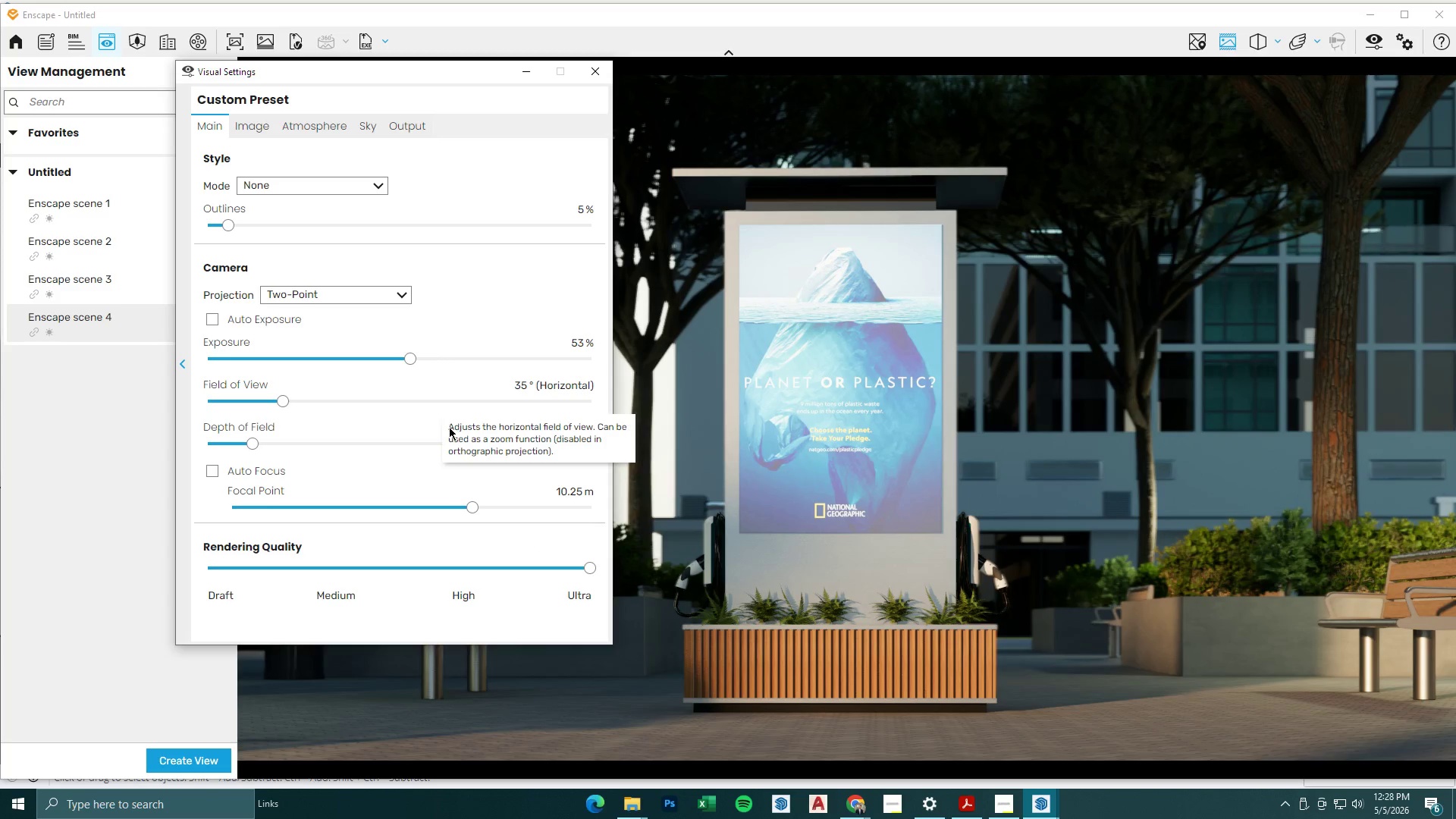 
mouse_move([466, 471])
 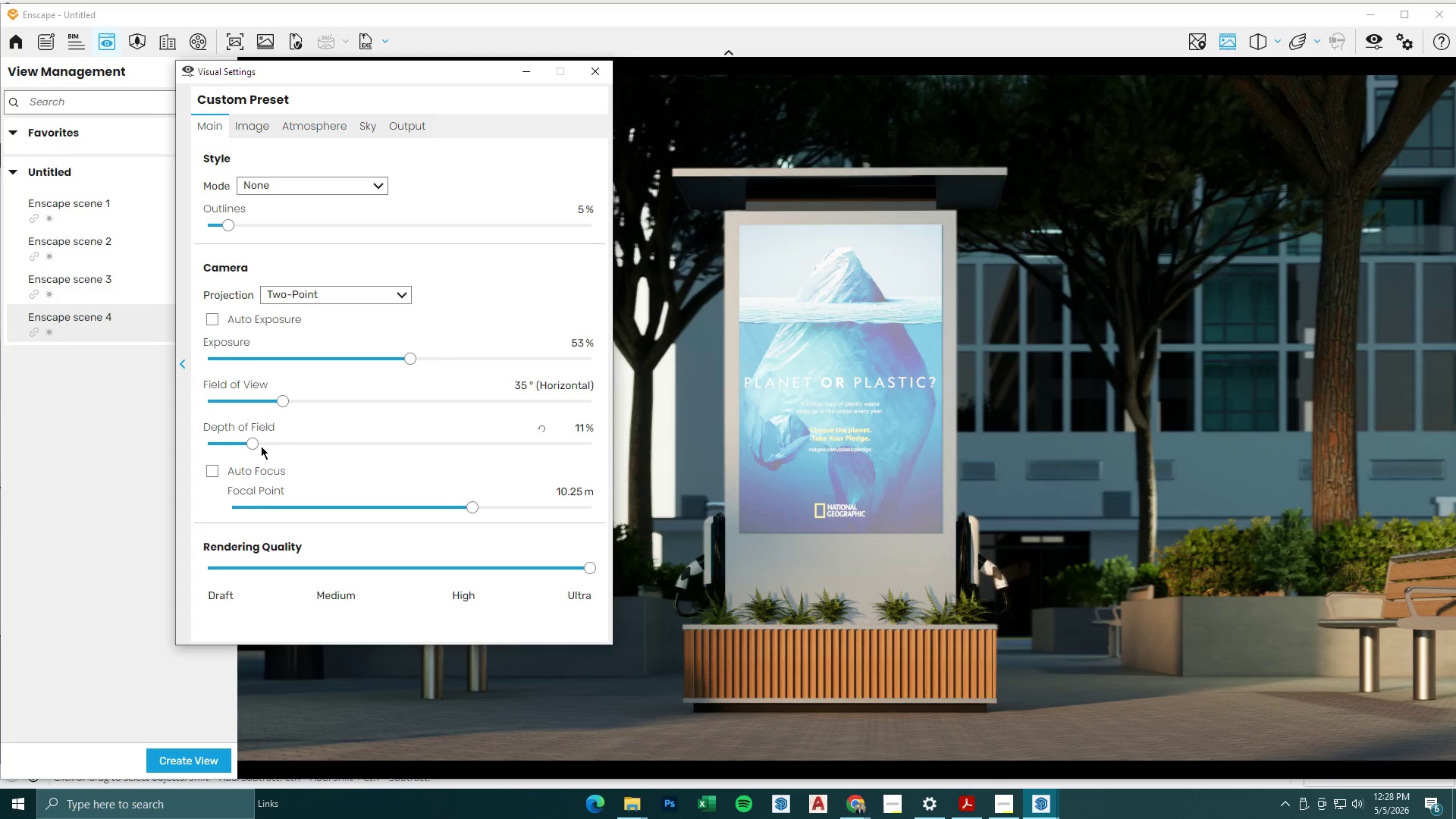 
left_click_drag(start_coordinate=[252, 443], to_coordinate=[239, 452])
 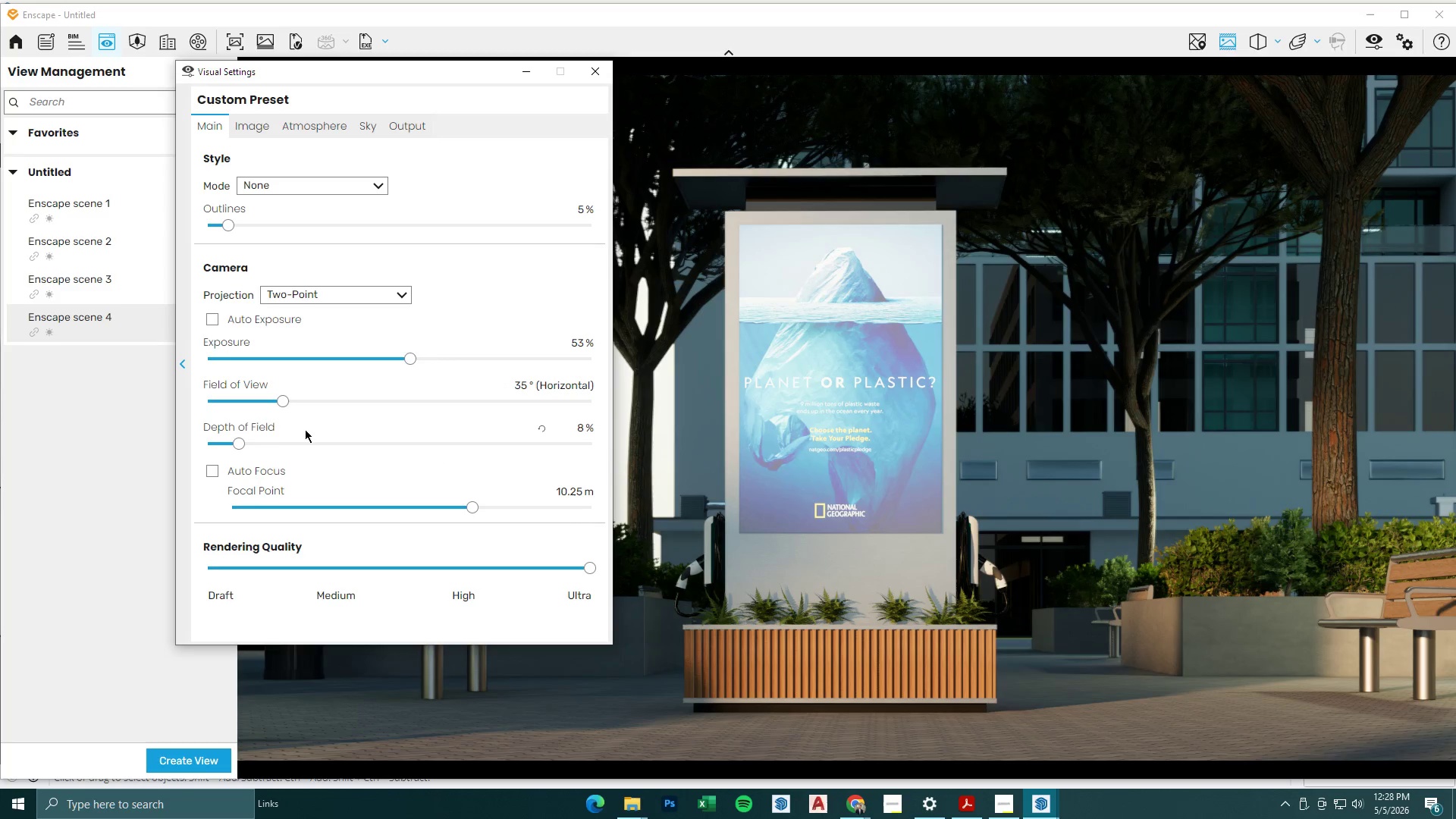 
left_click_drag(start_coordinate=[242, 444], to_coordinate=[249, 448])
 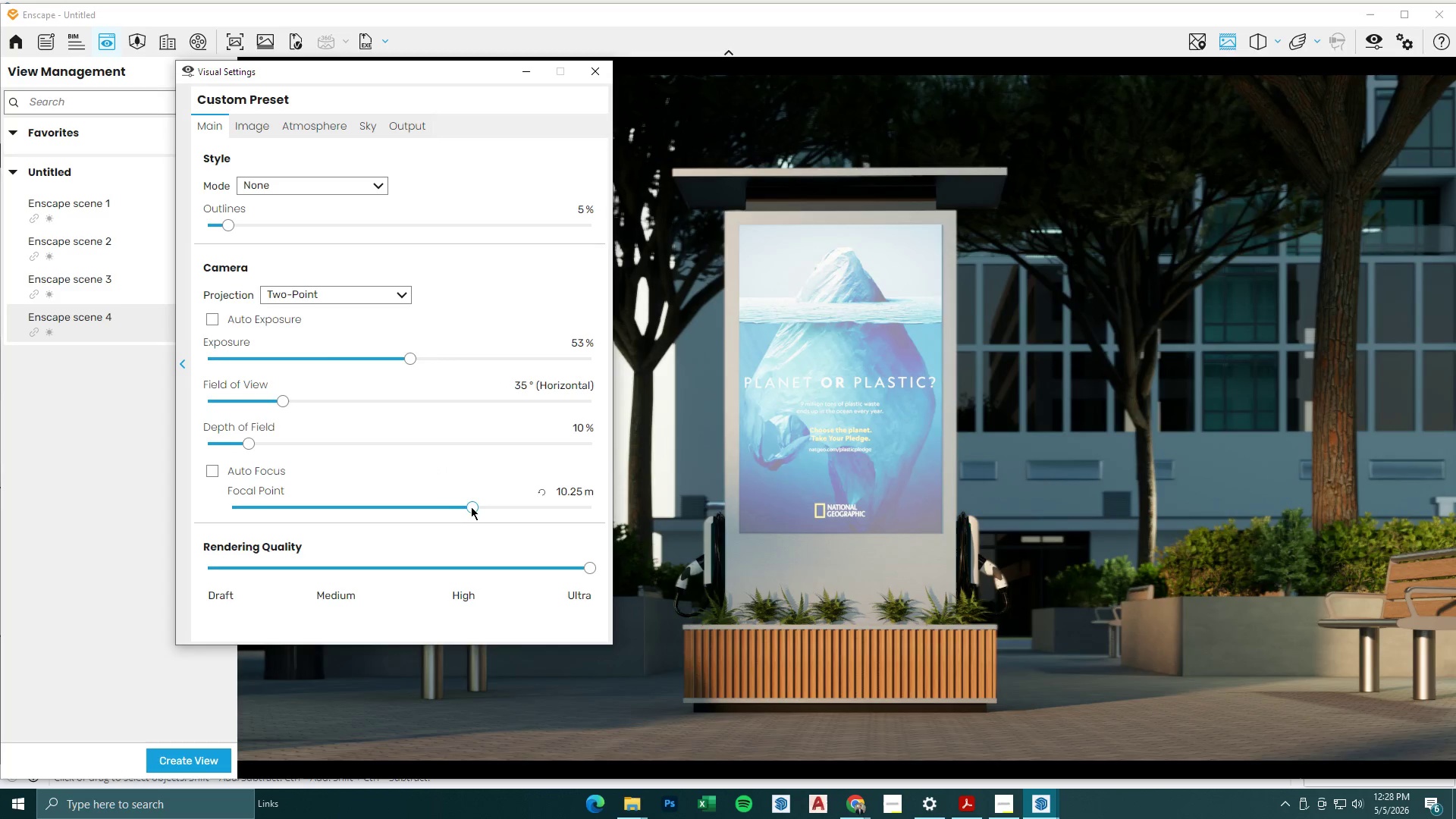 
left_click_drag(start_coordinate=[470, 507], to_coordinate=[471, 512])
 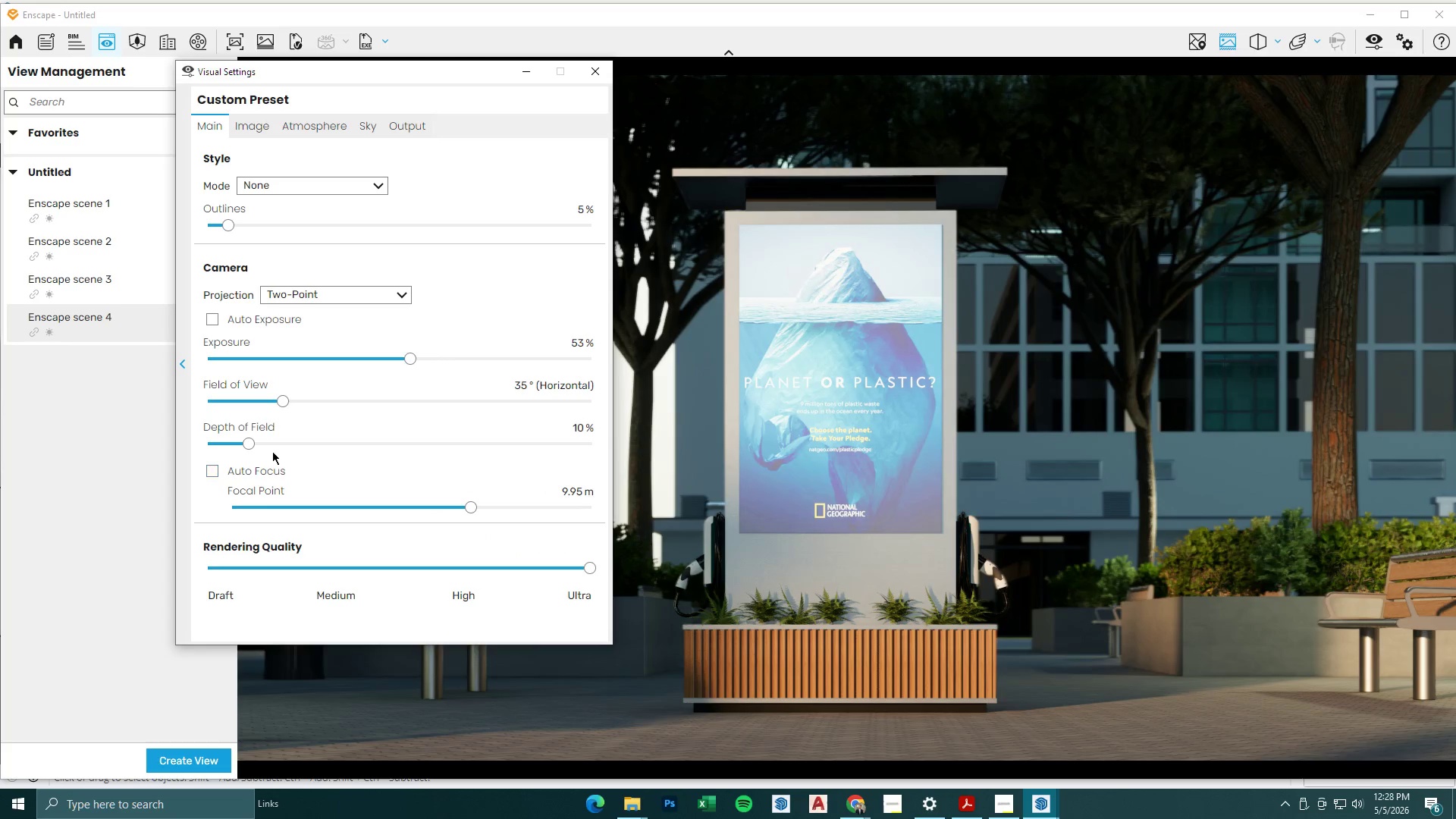 
mouse_move([263, 422])
 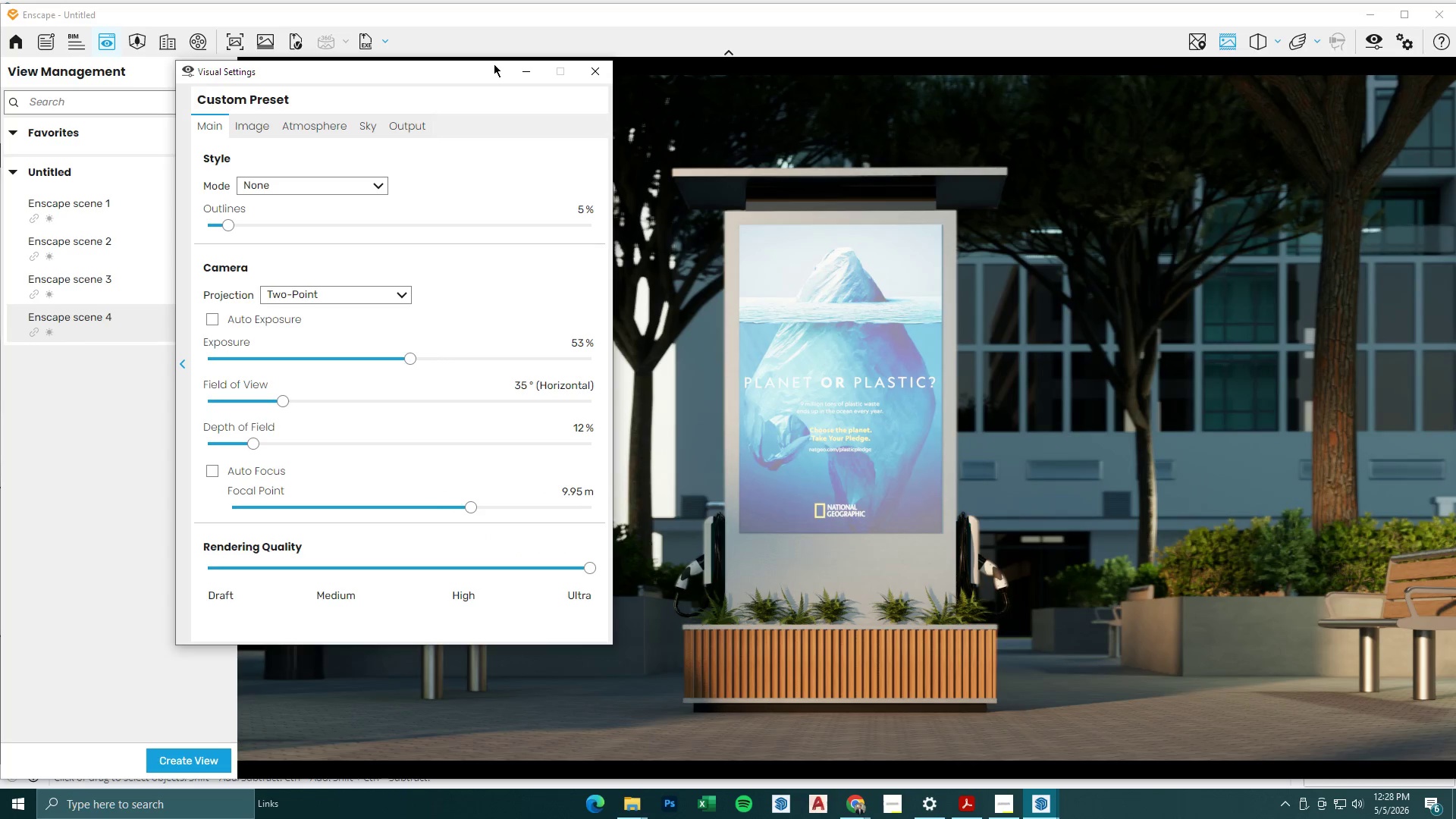 
left_click([523, 71])
 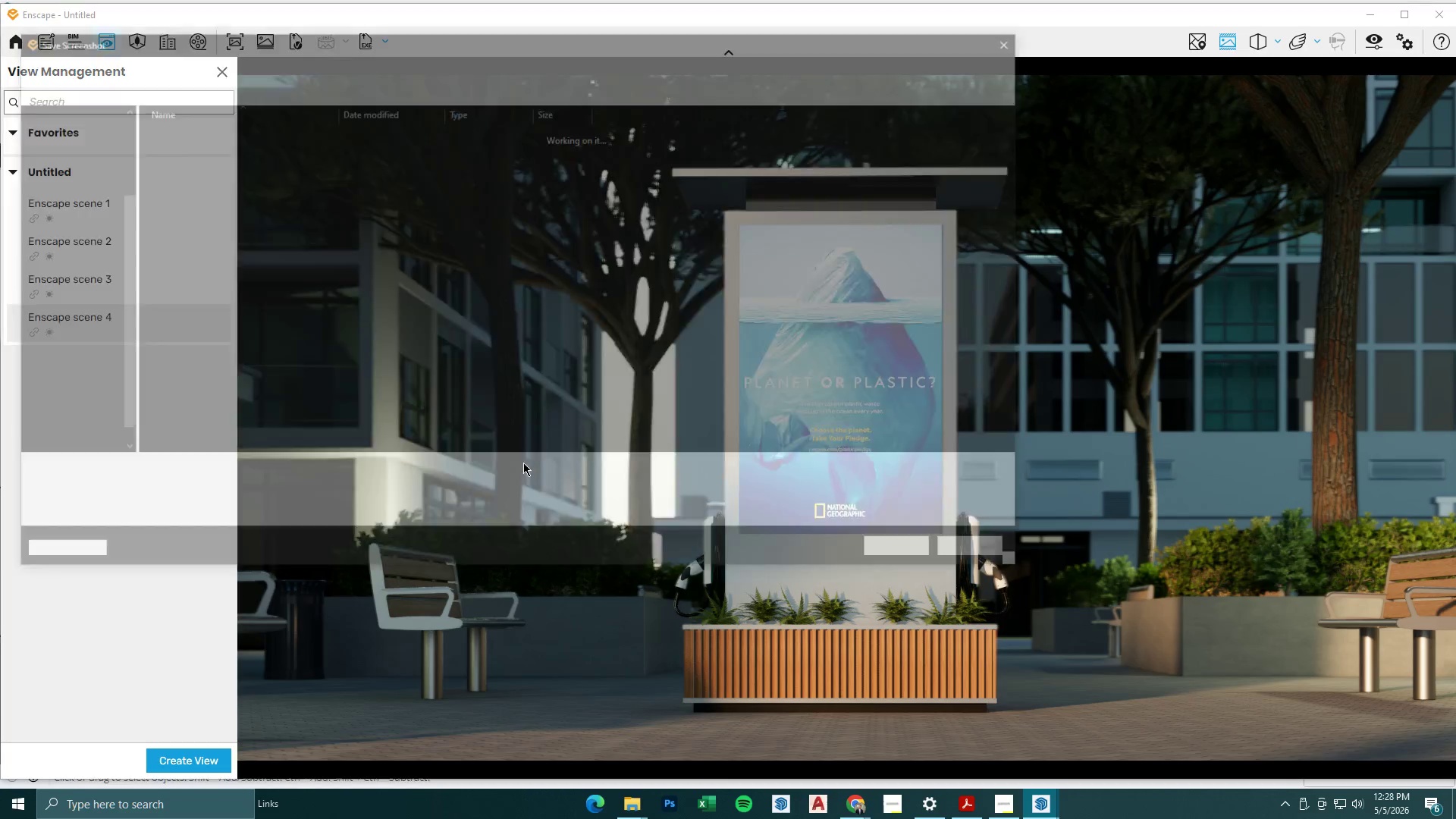 
left_click([912, 552])
 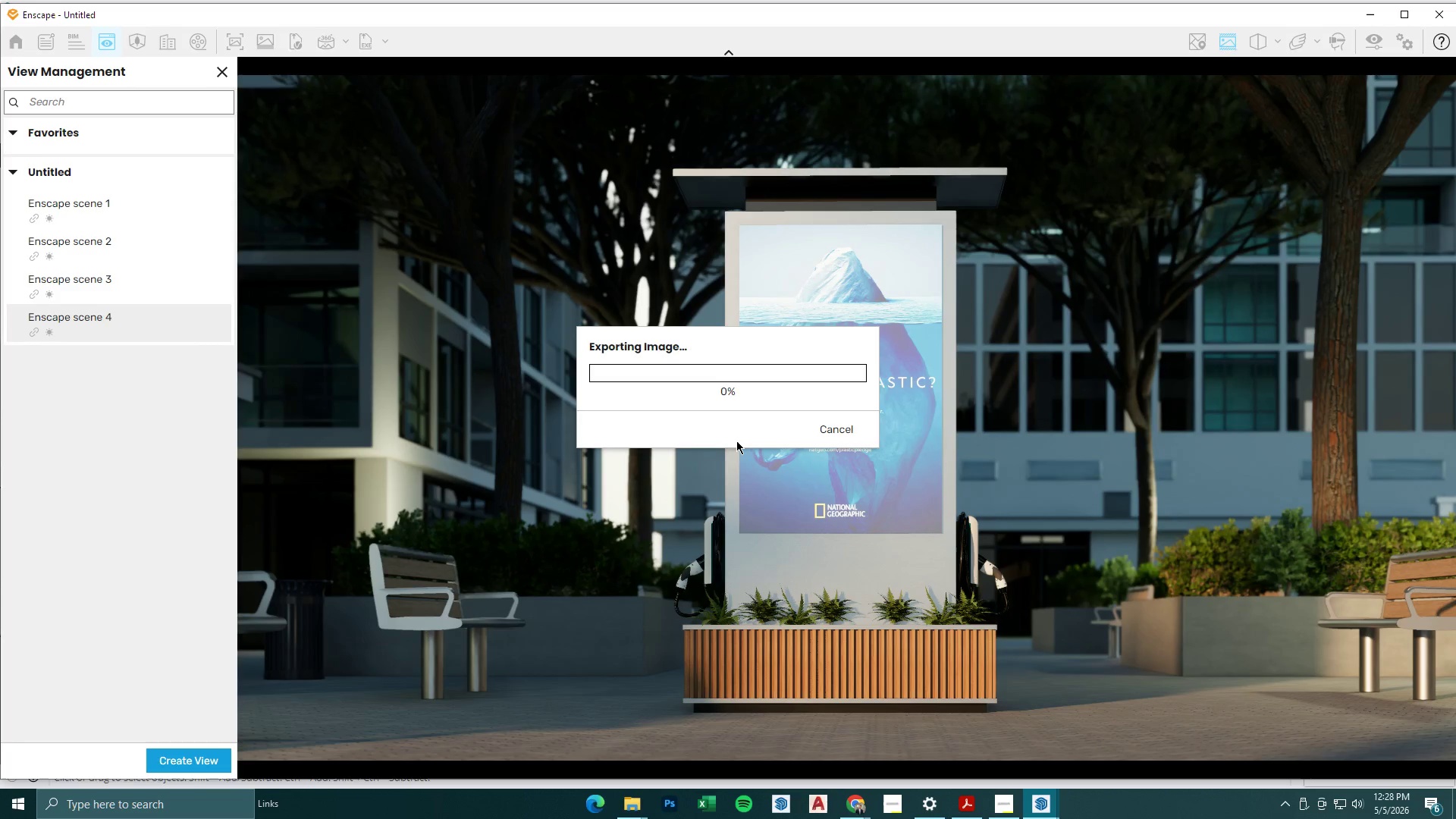 
left_click([631, 810])
 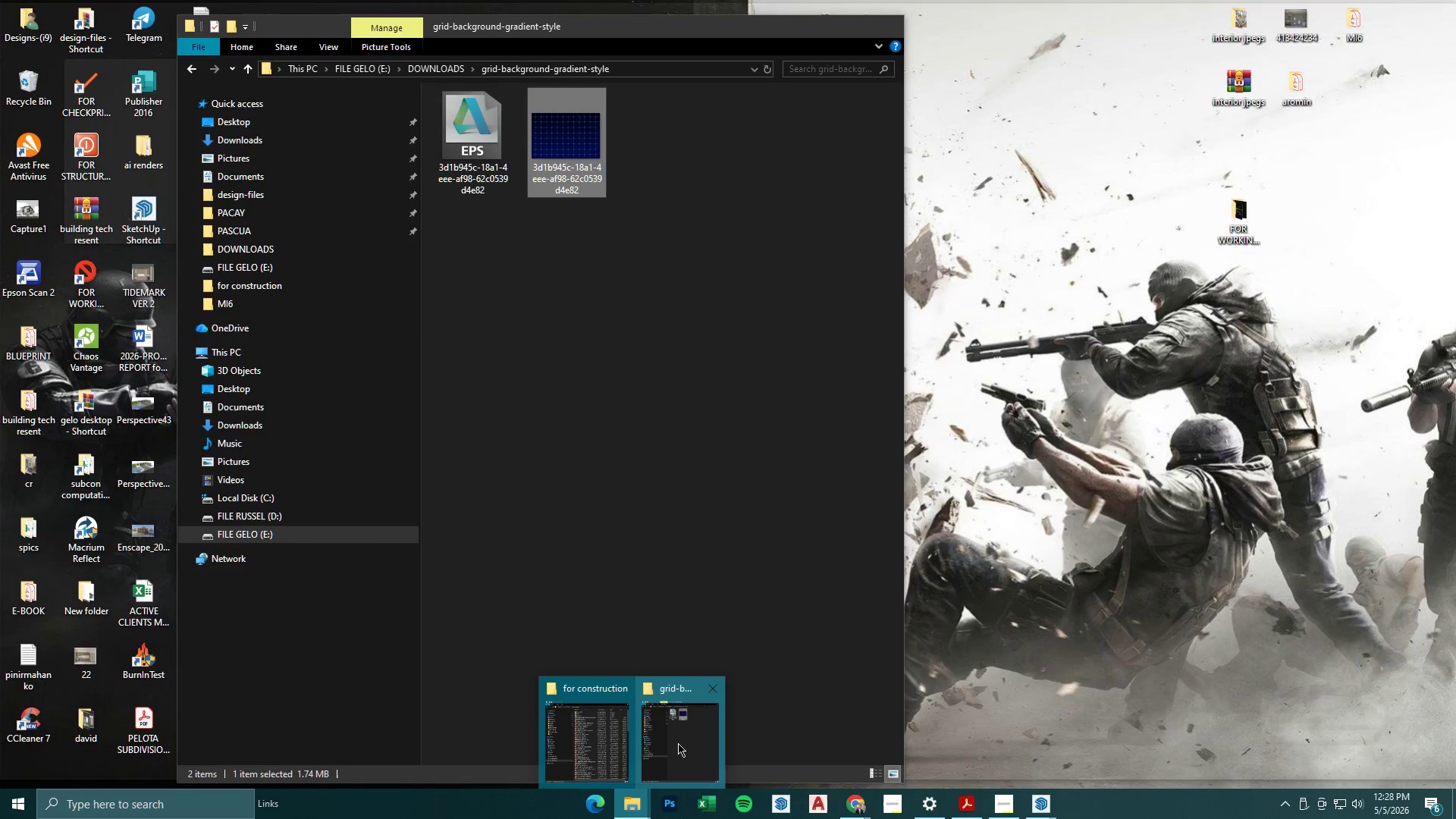 
left_click([593, 734])
 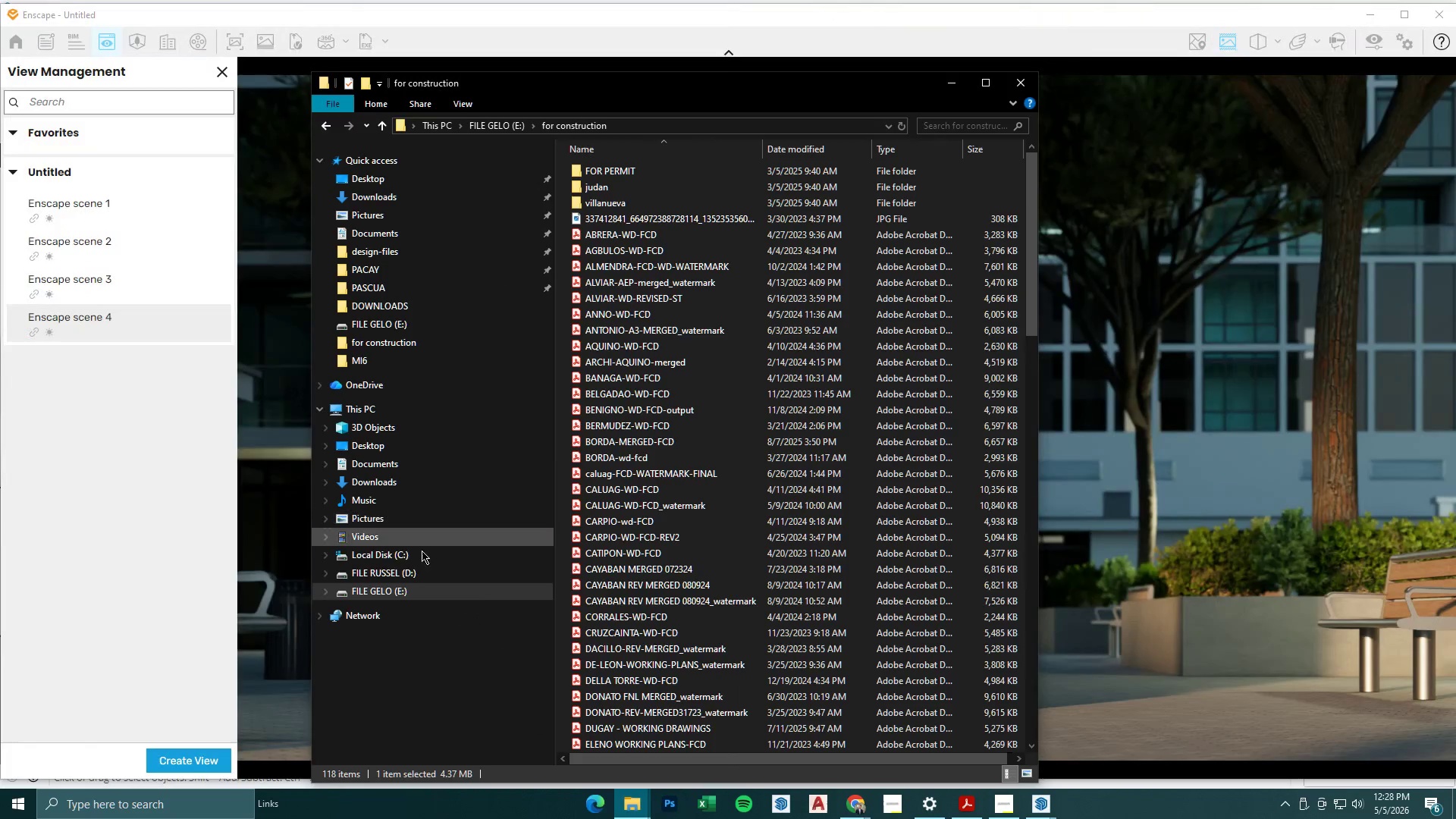 
left_click([400, 588])
 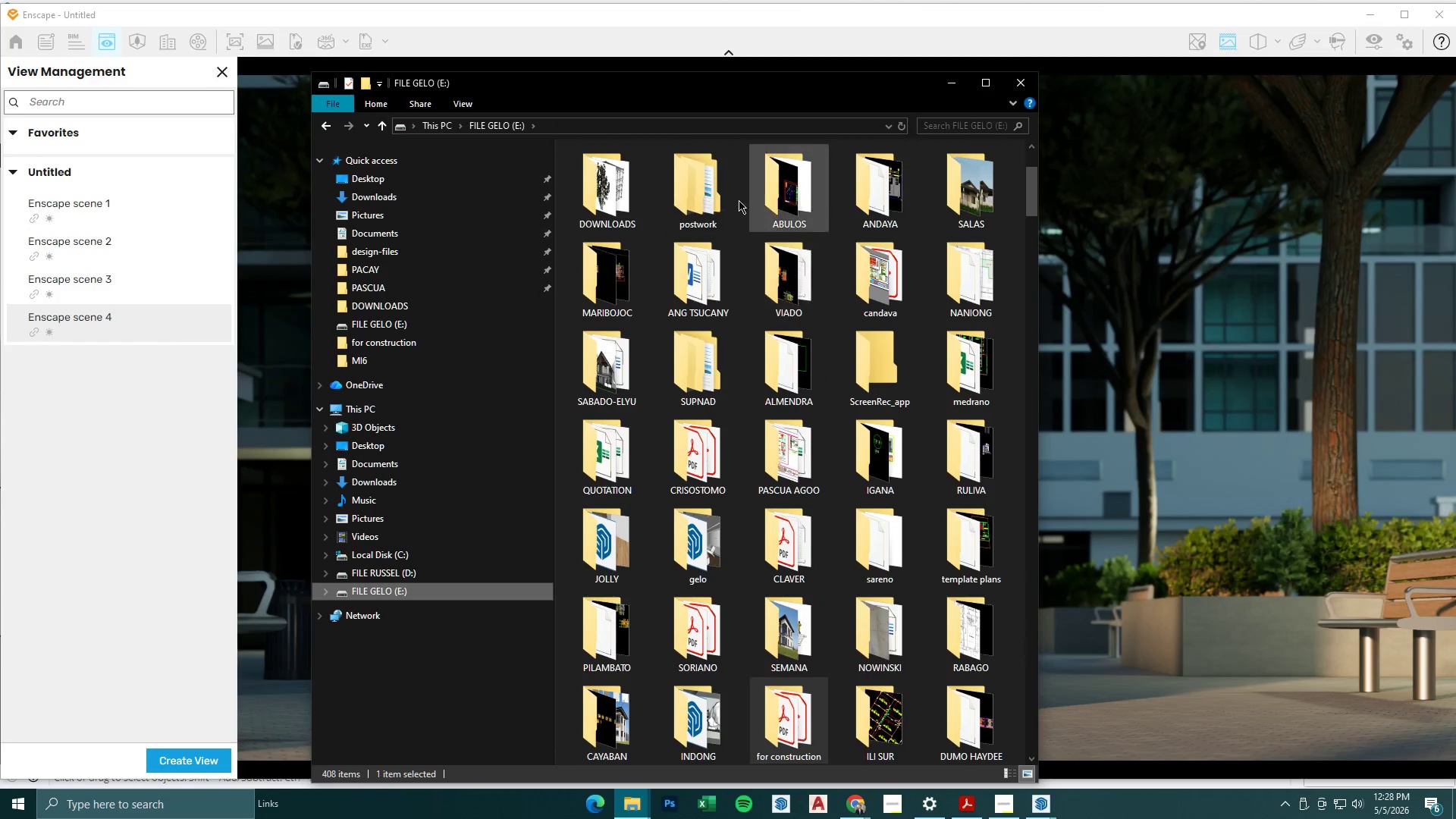 
double_click([723, 196])
 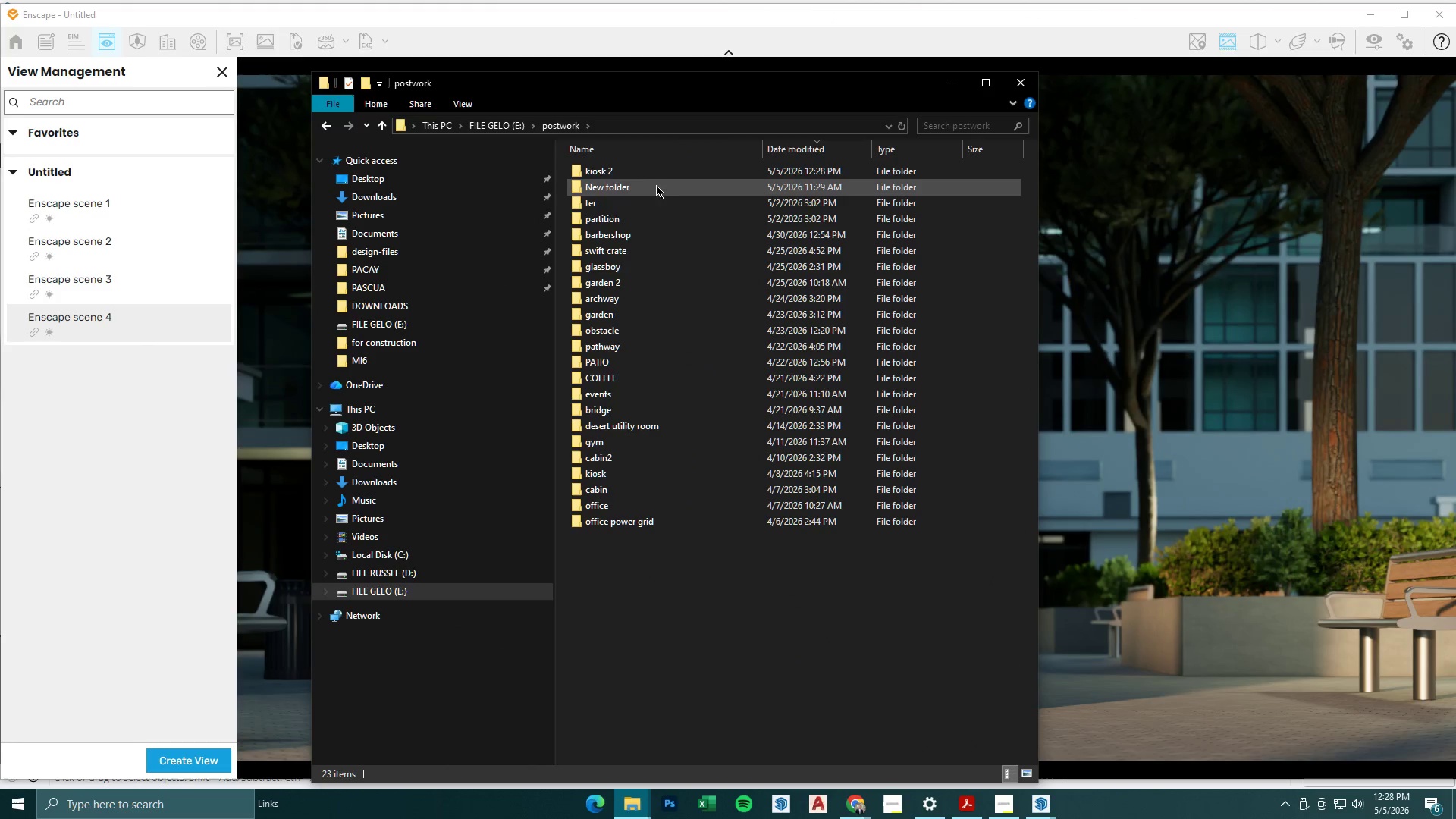 
left_click([642, 171])
 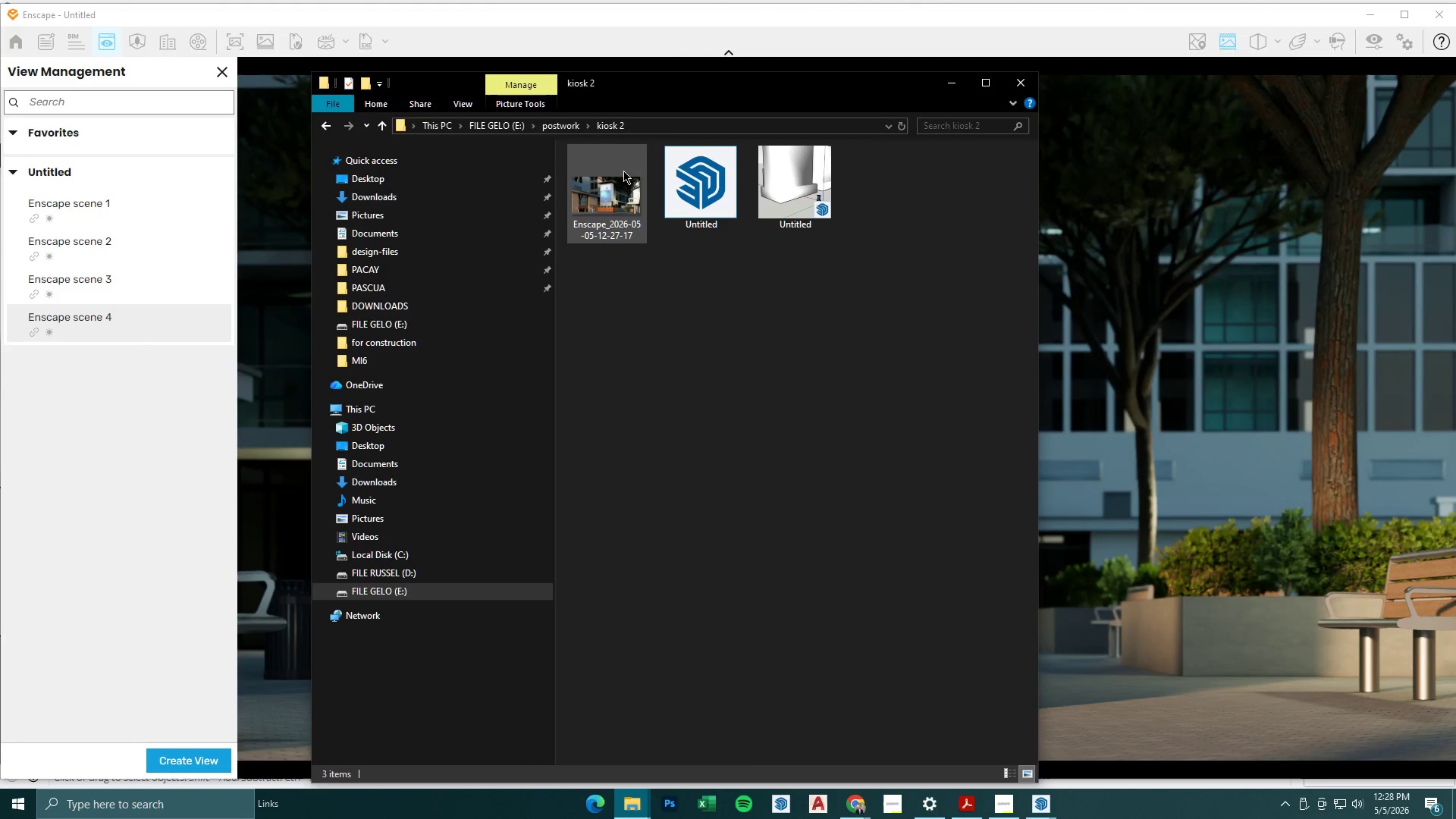 
triple_click([619, 173])
 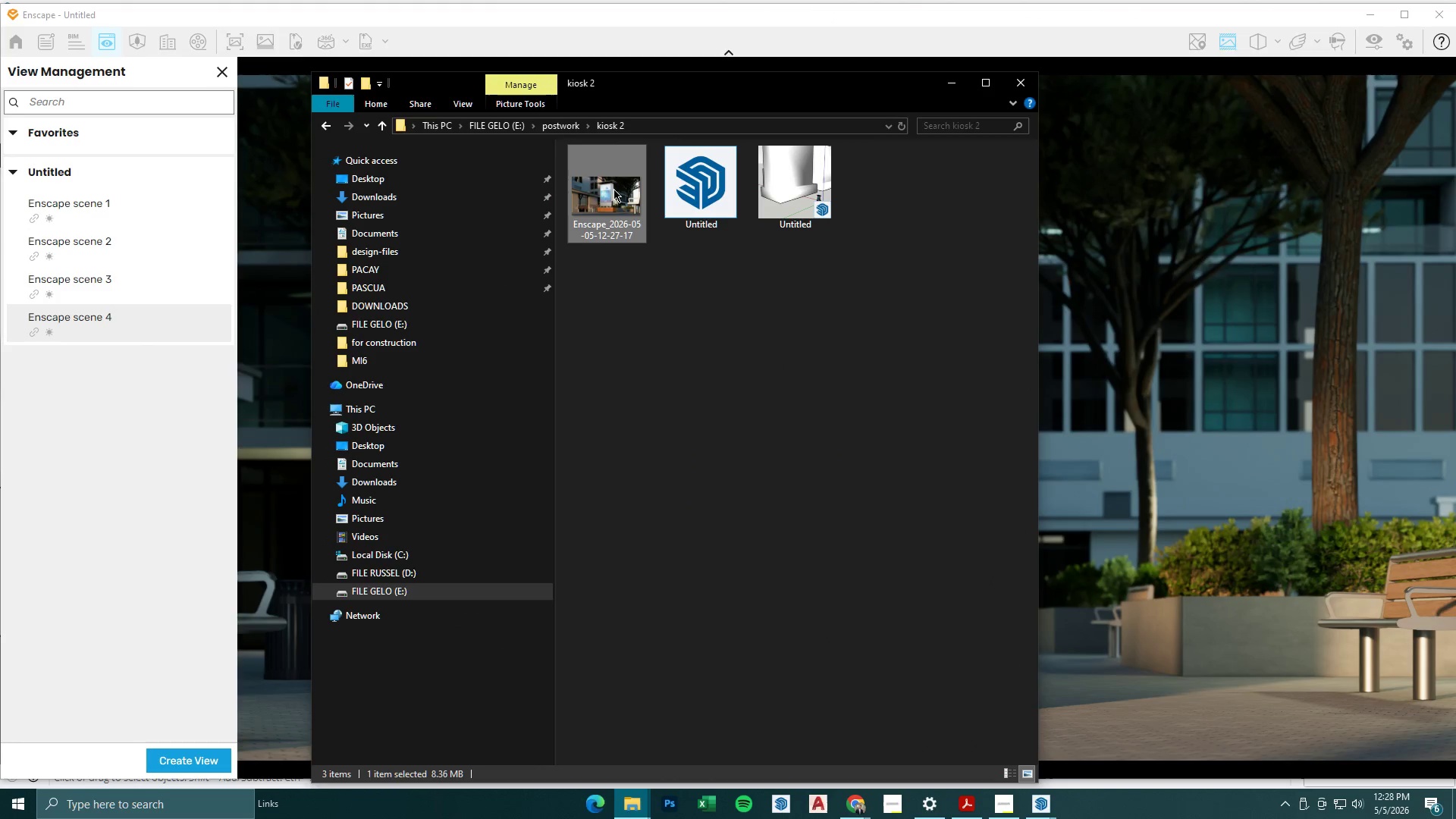 
triple_click([608, 199])
 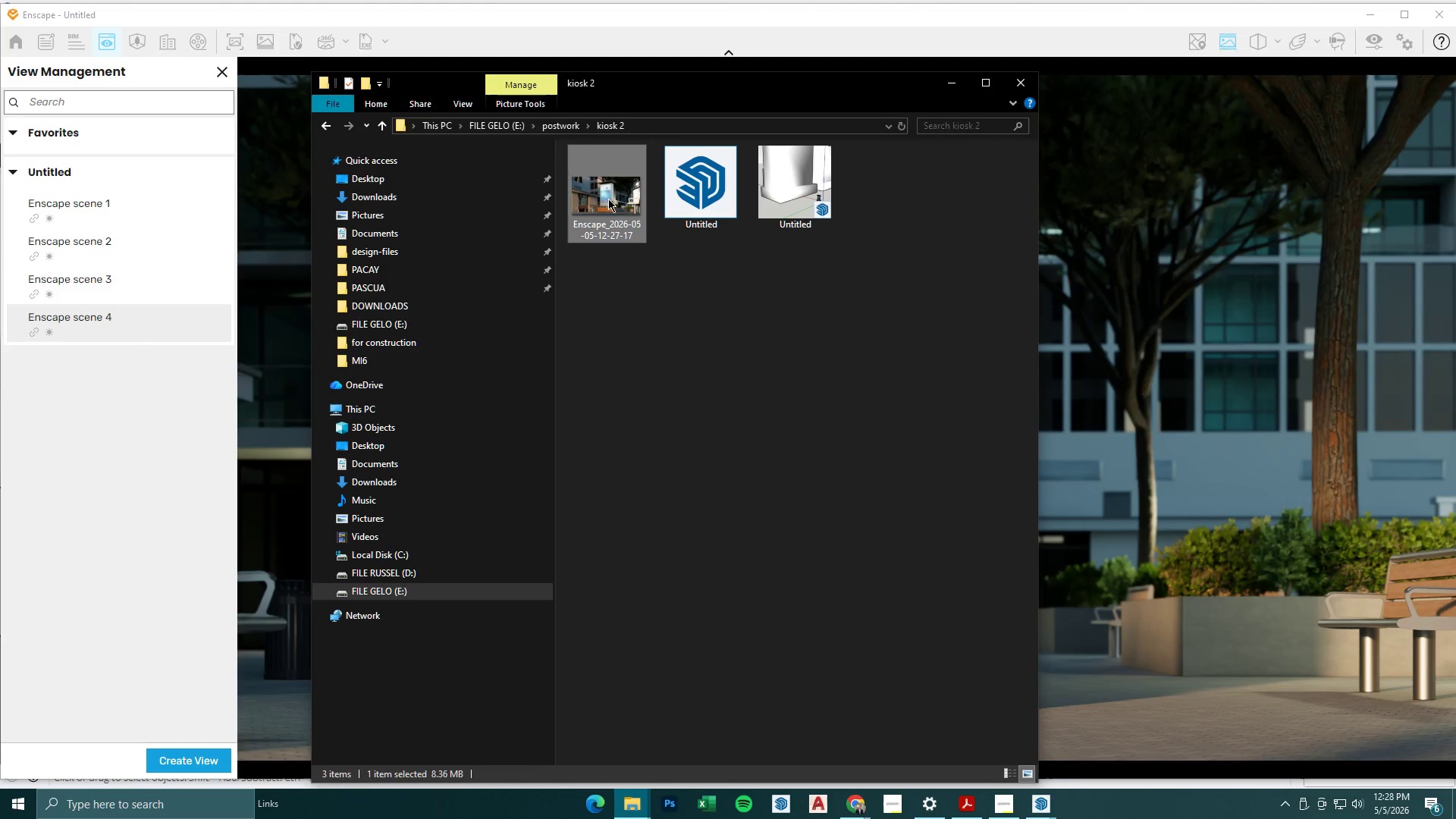 
triple_click([608, 199])
 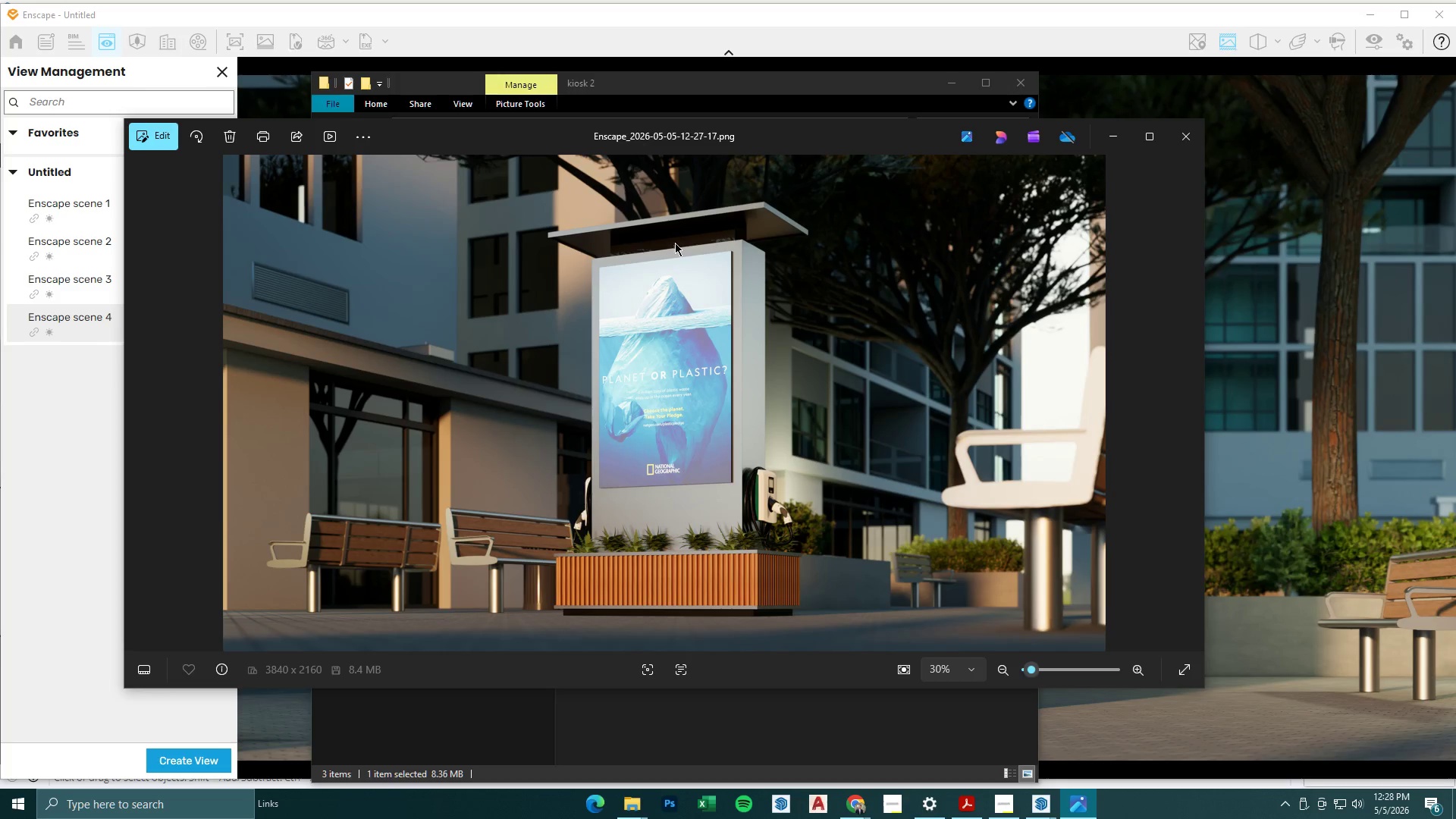 
left_click([1150, 140])
 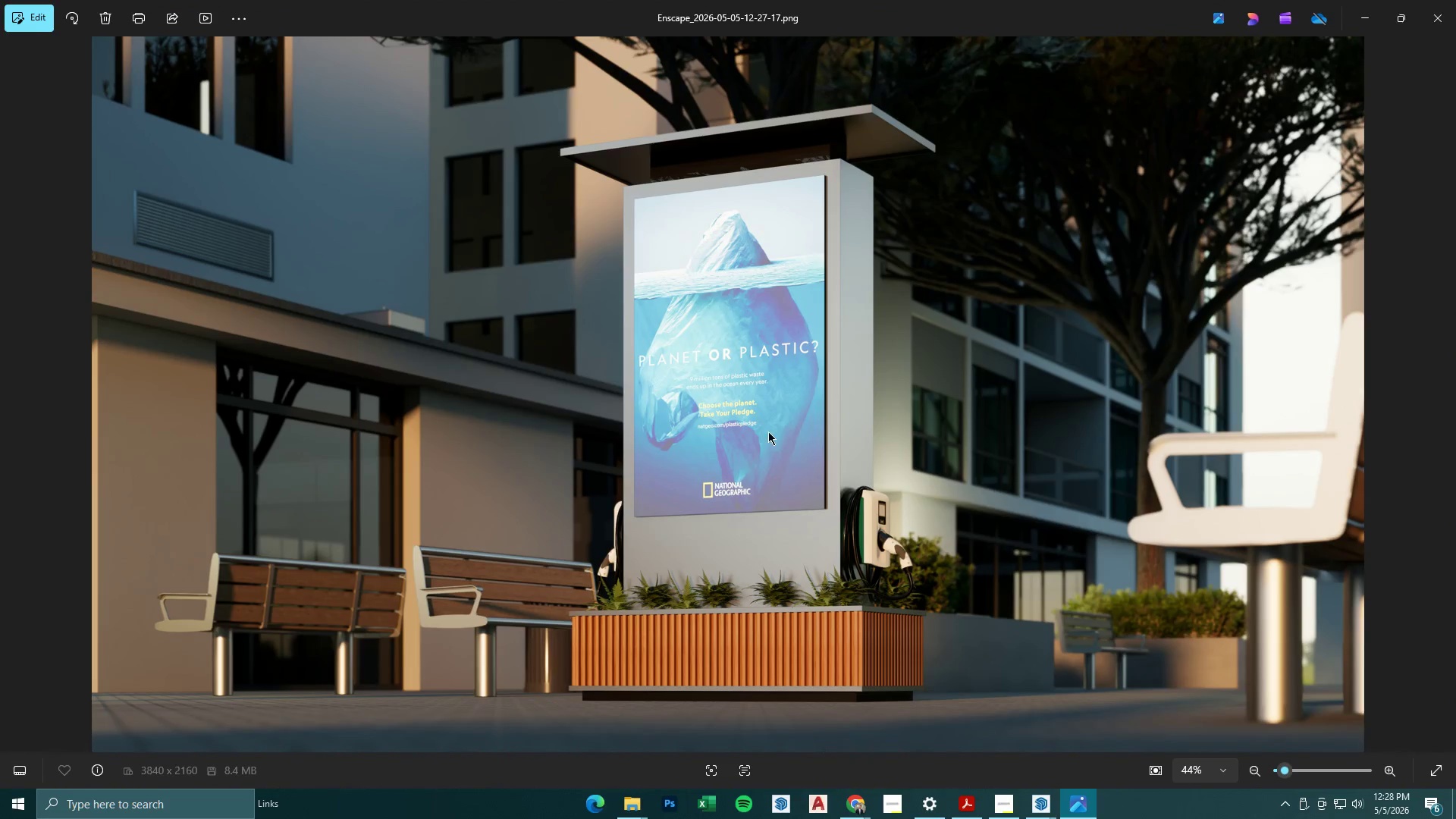 
scroll: coordinate [771, 440], scroll_direction: up, amount: 3.0
 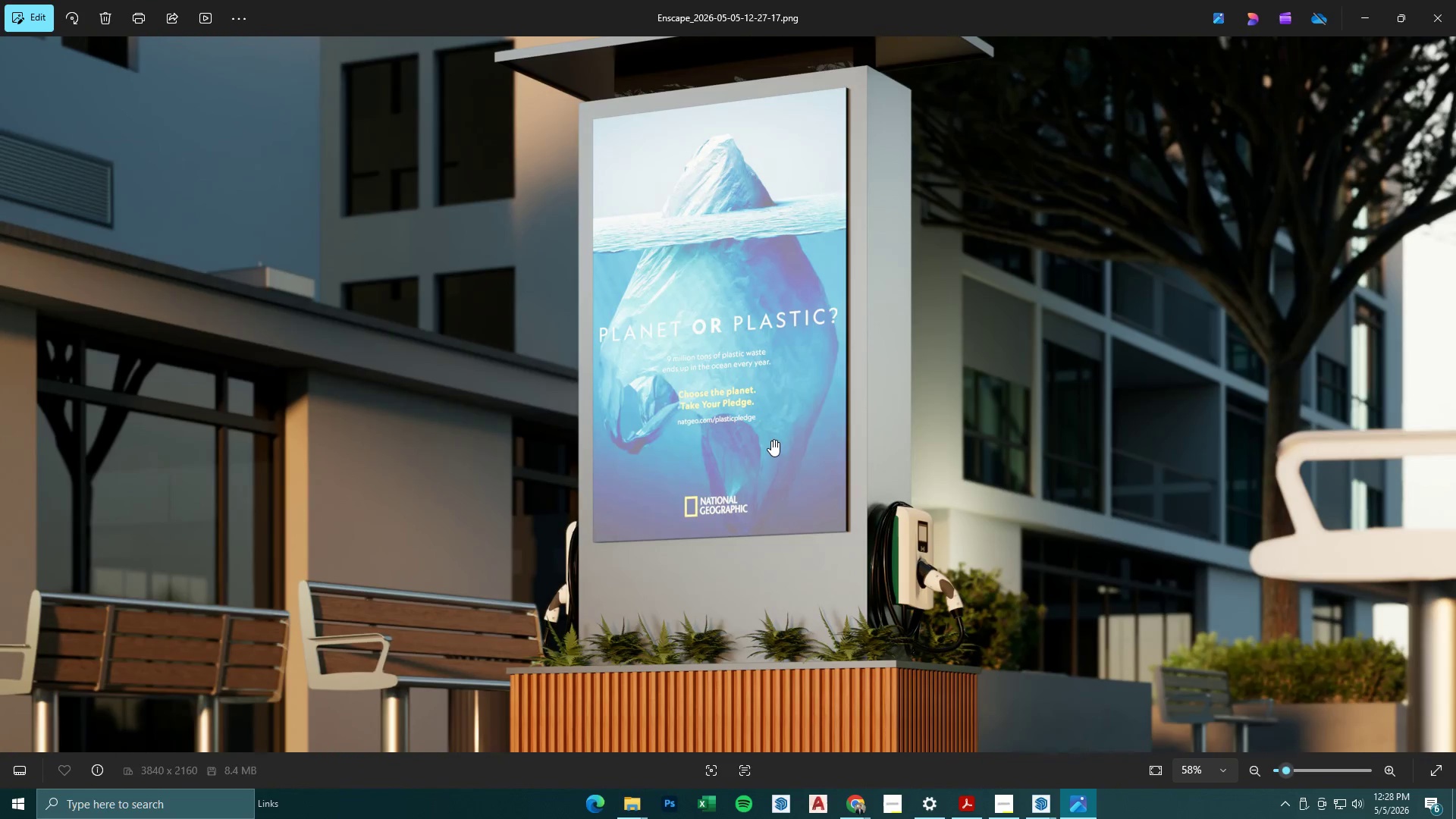 
scroll: coordinate [771, 440], scroll_direction: down, amount: 5.0
 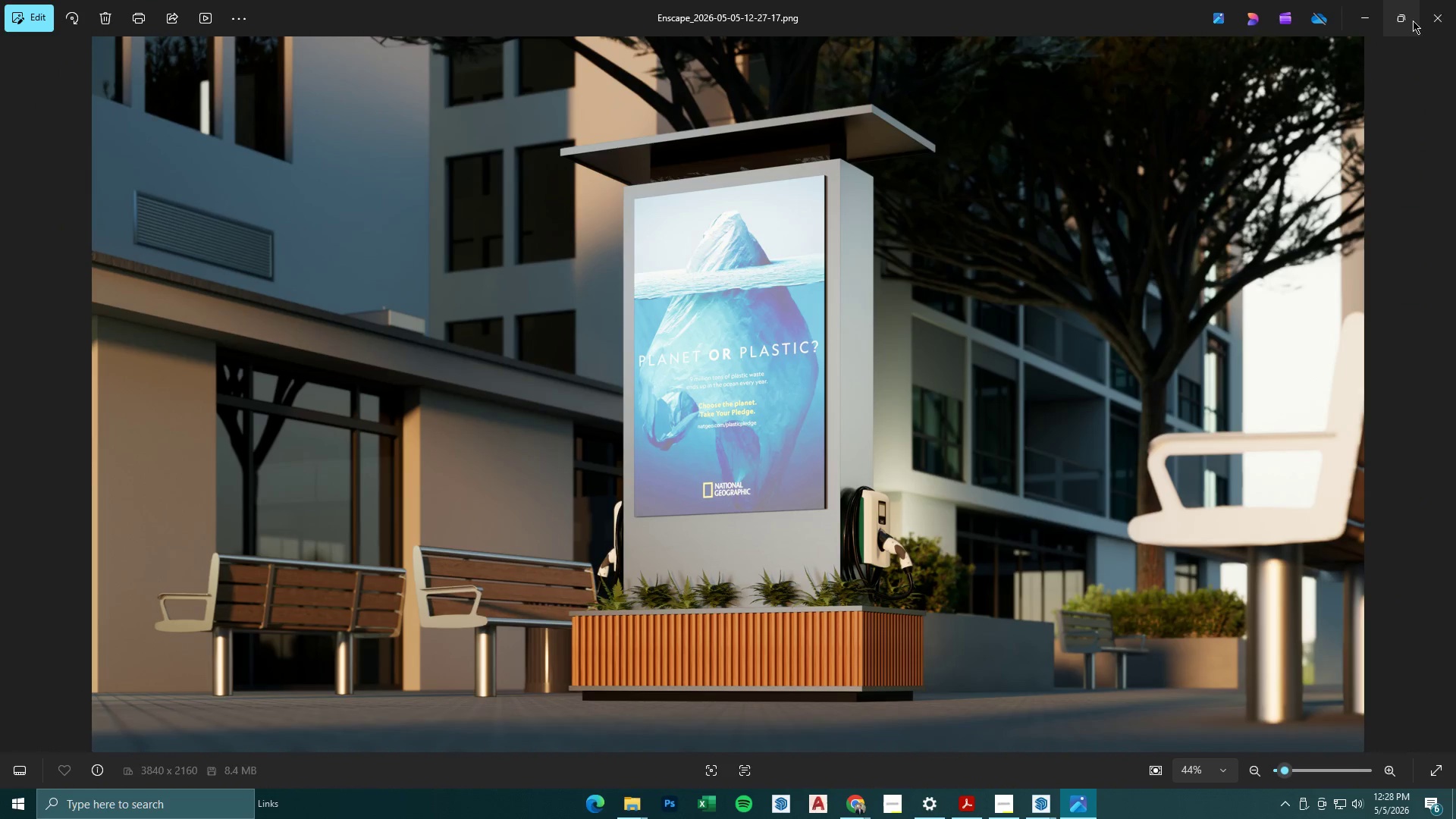 
left_click([1426, 18])
 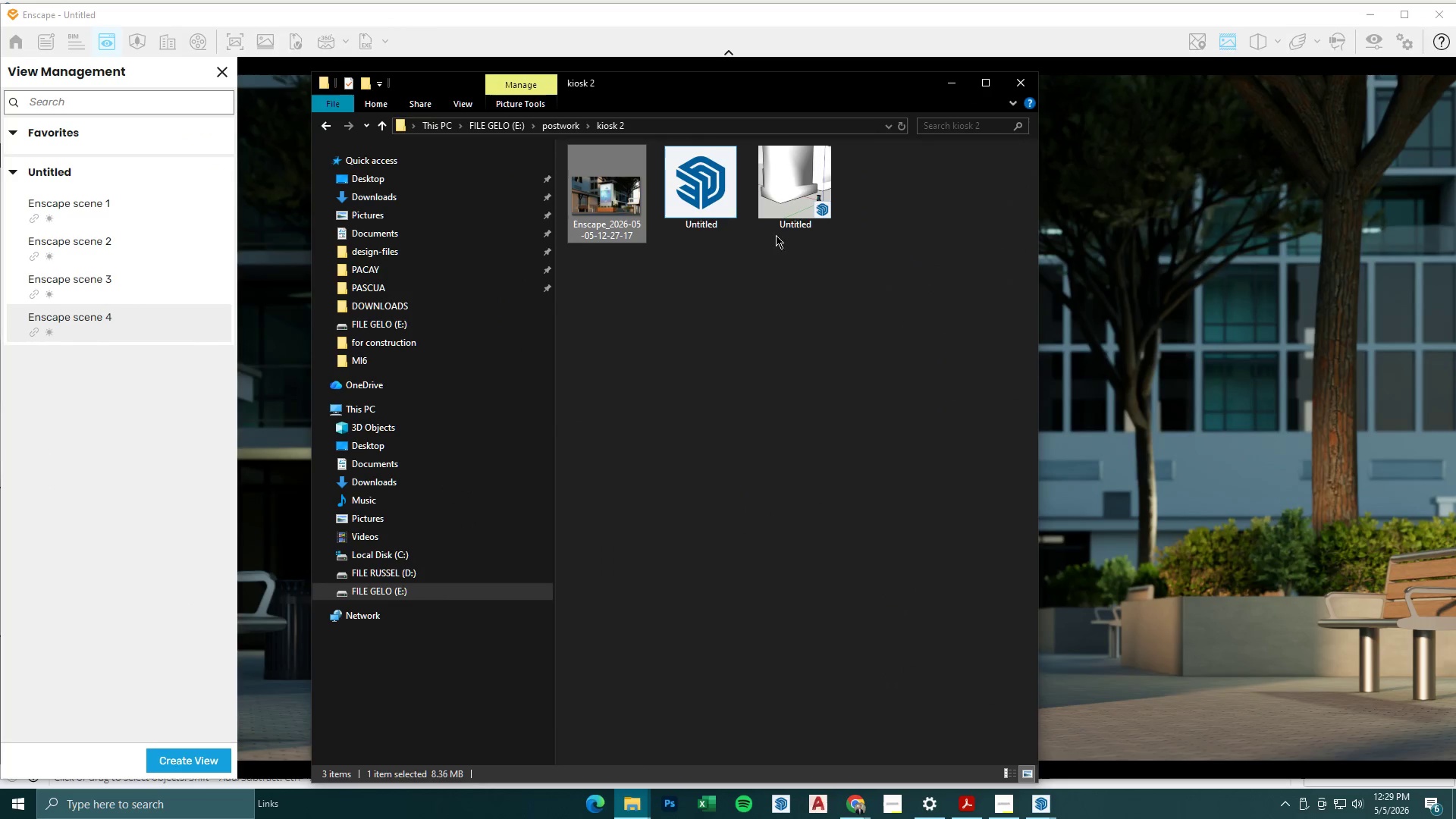 
left_click([758, 304])
 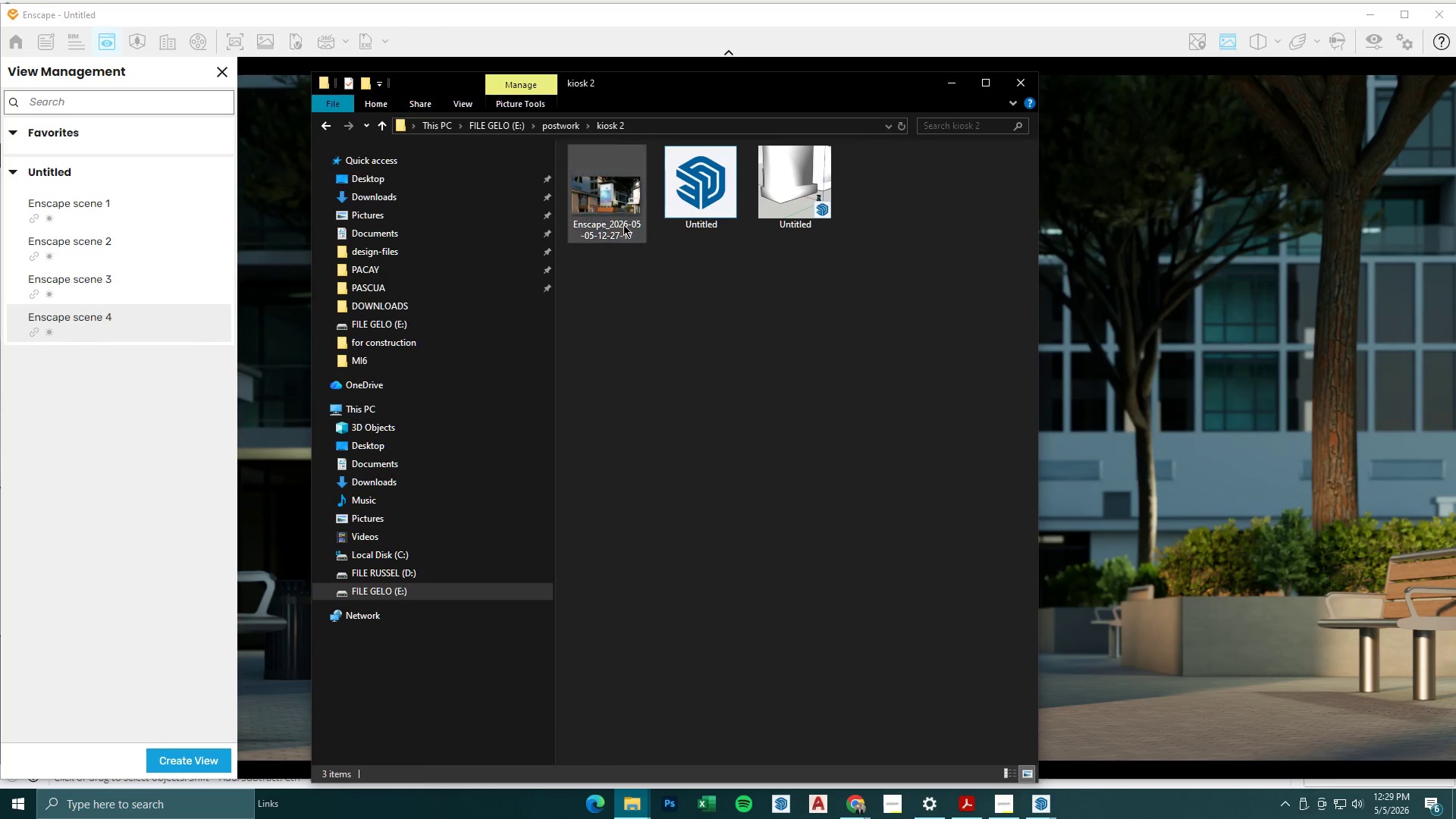 
double_click([623, 221])
 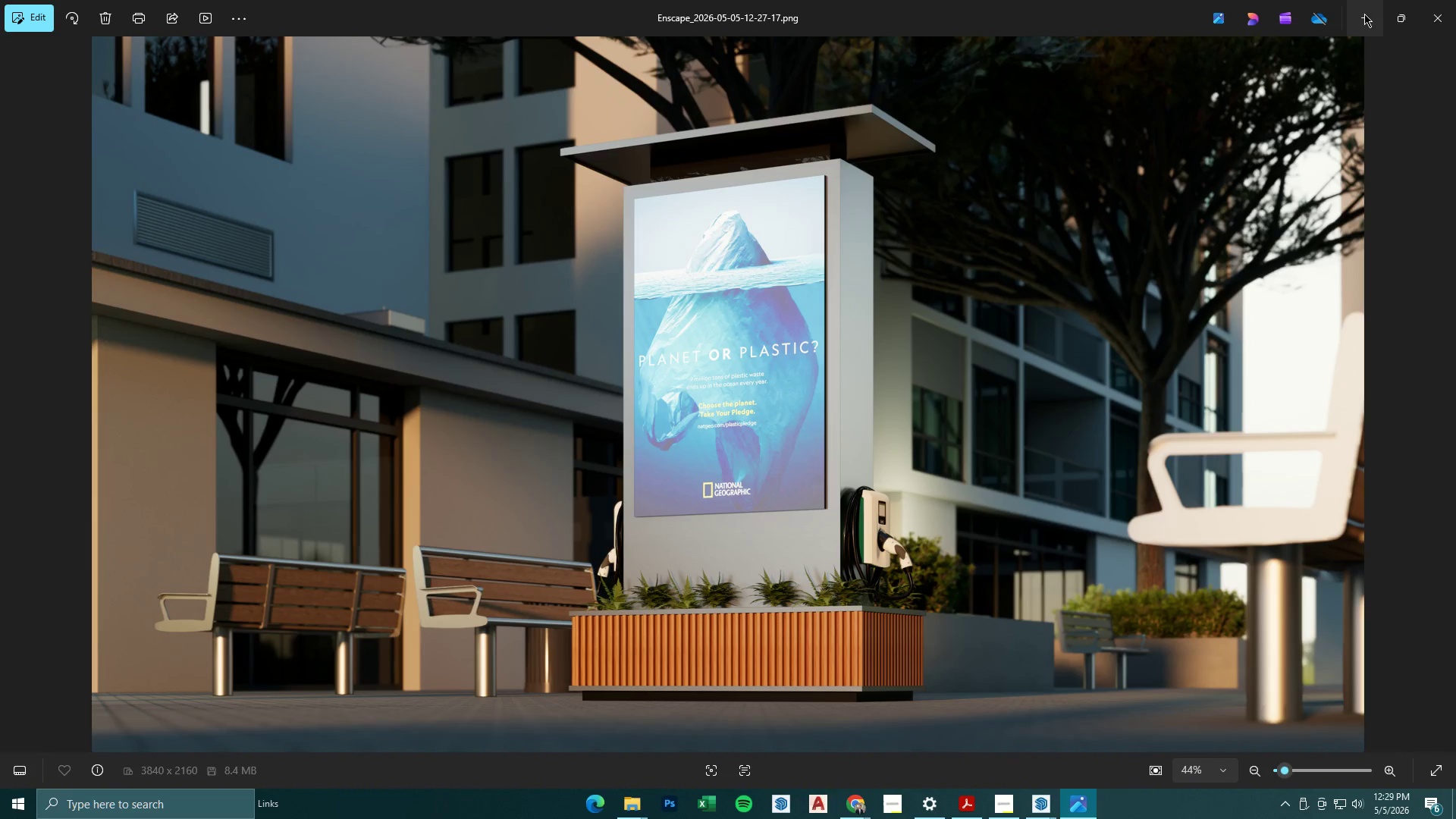 
left_click([1364, 14])
 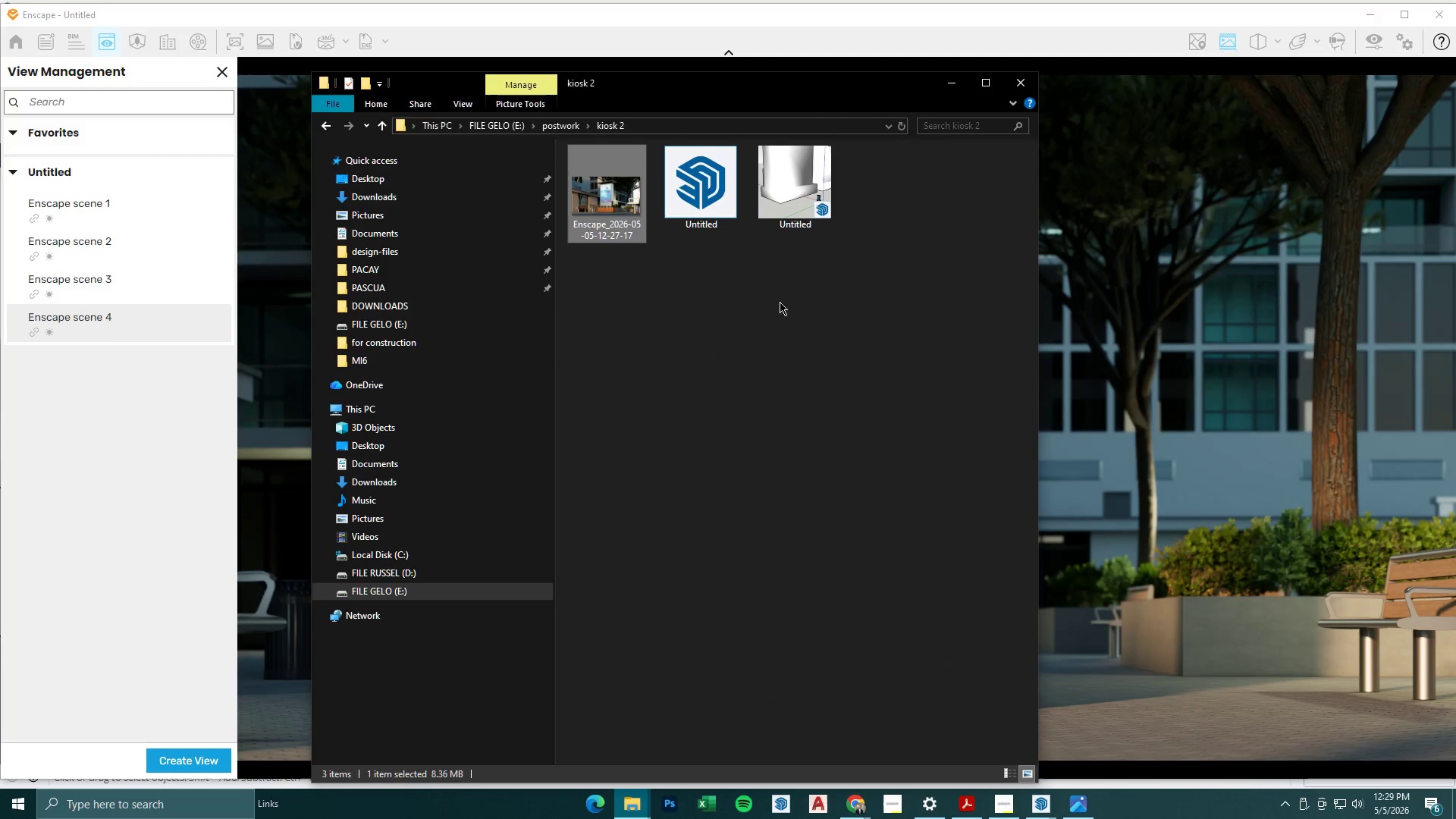 
left_click([790, 288])
 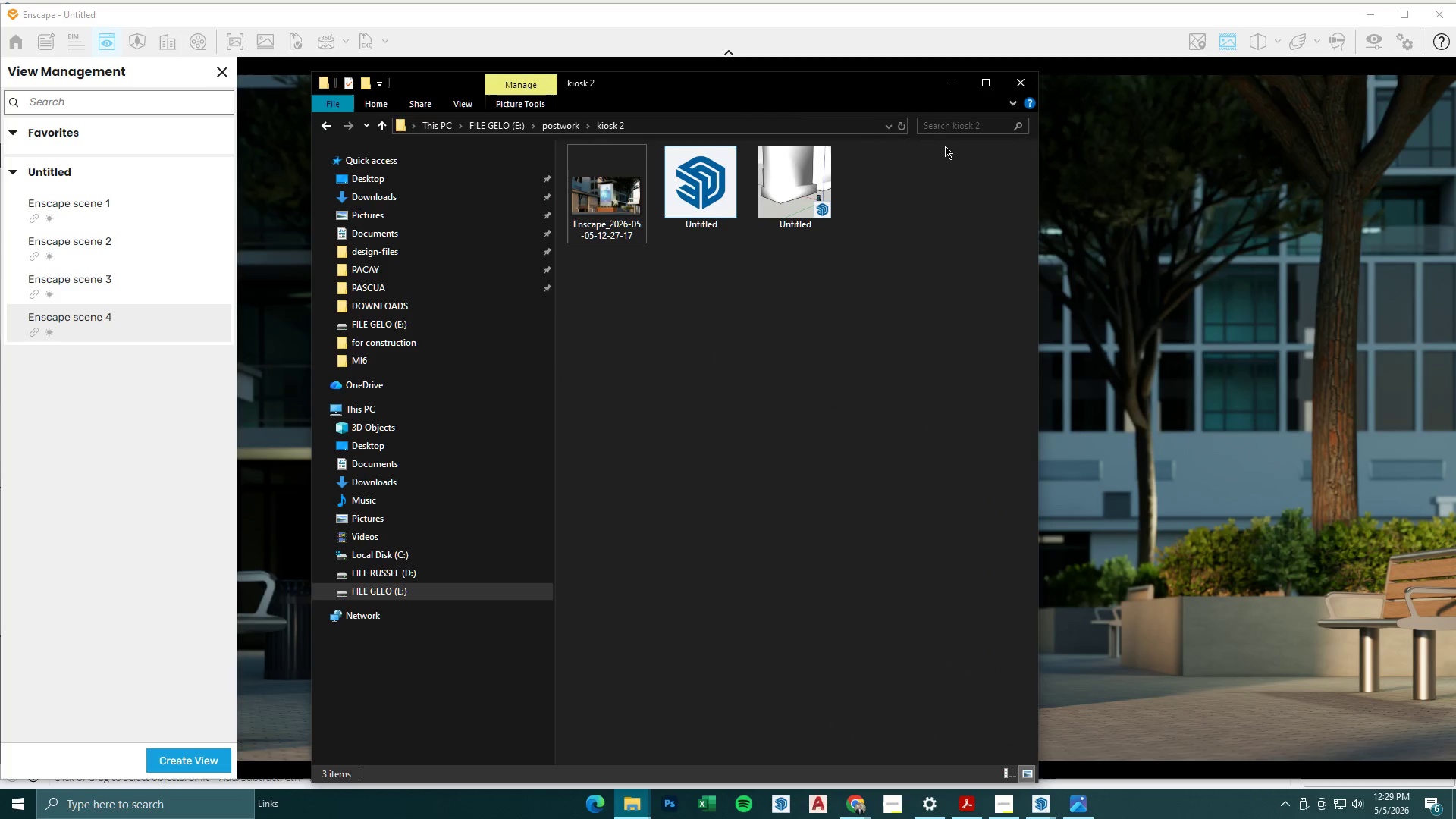 
left_click([962, 84])
 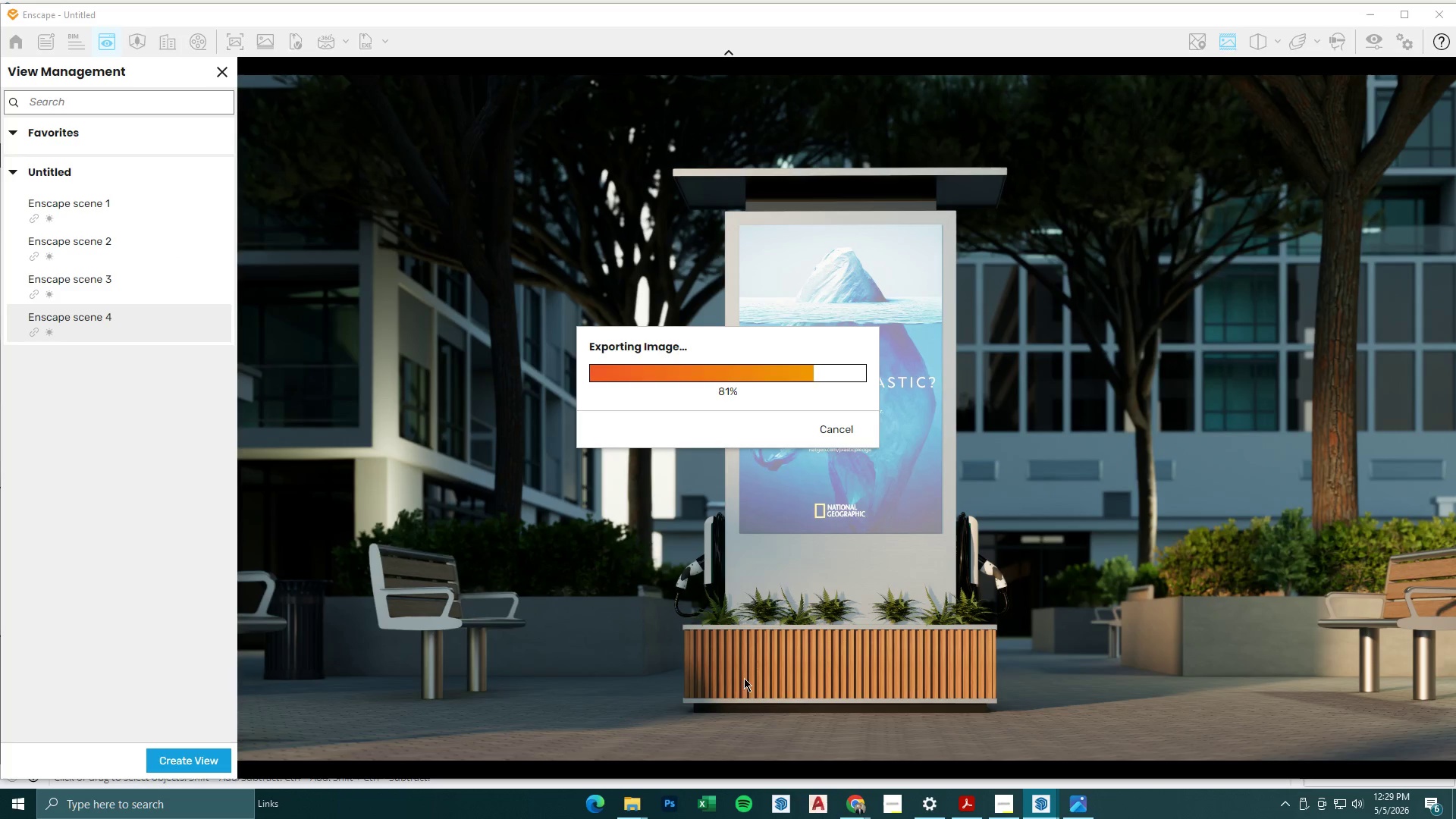 
left_click([644, 805])
 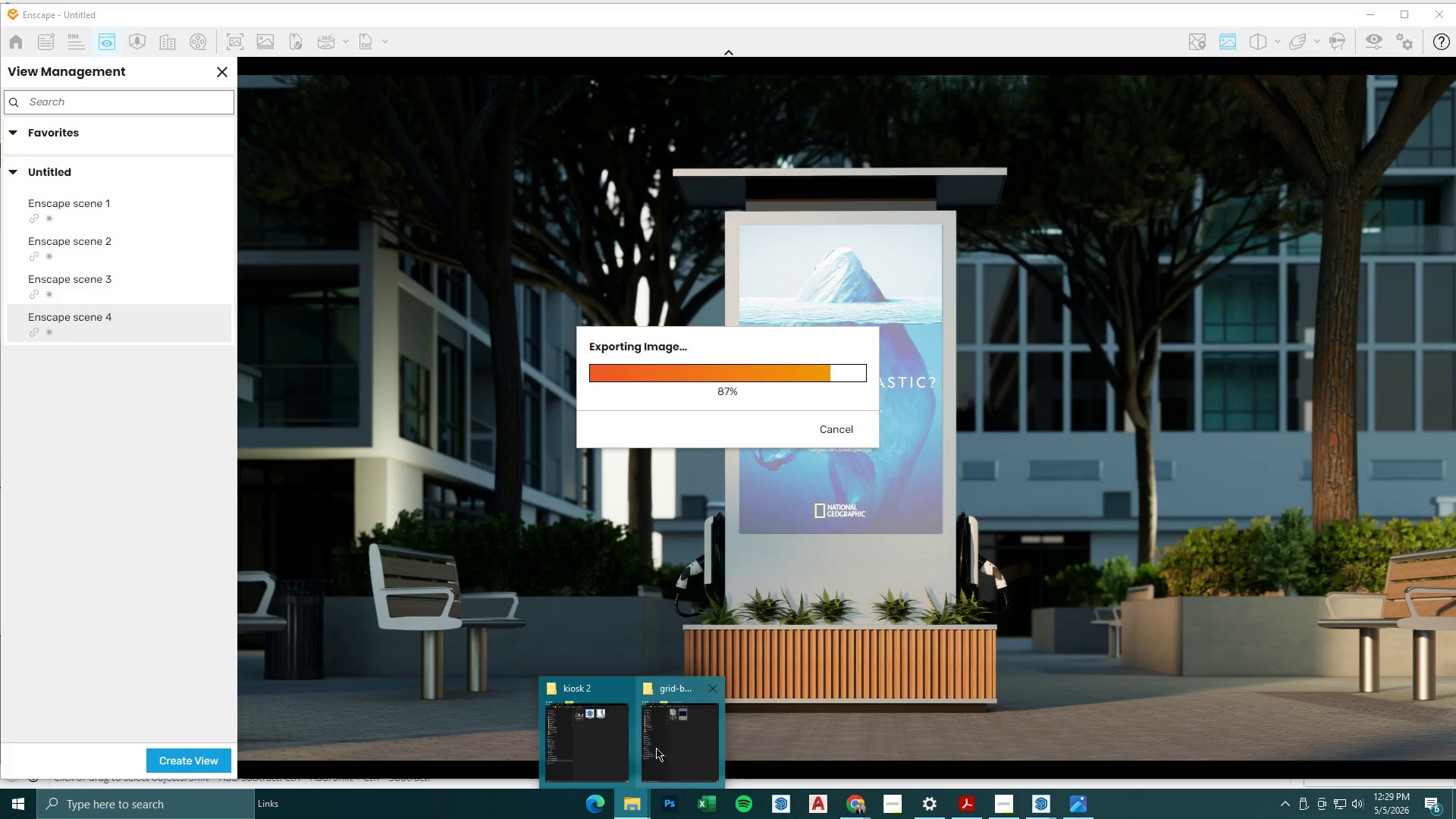 
left_click([599, 748])
 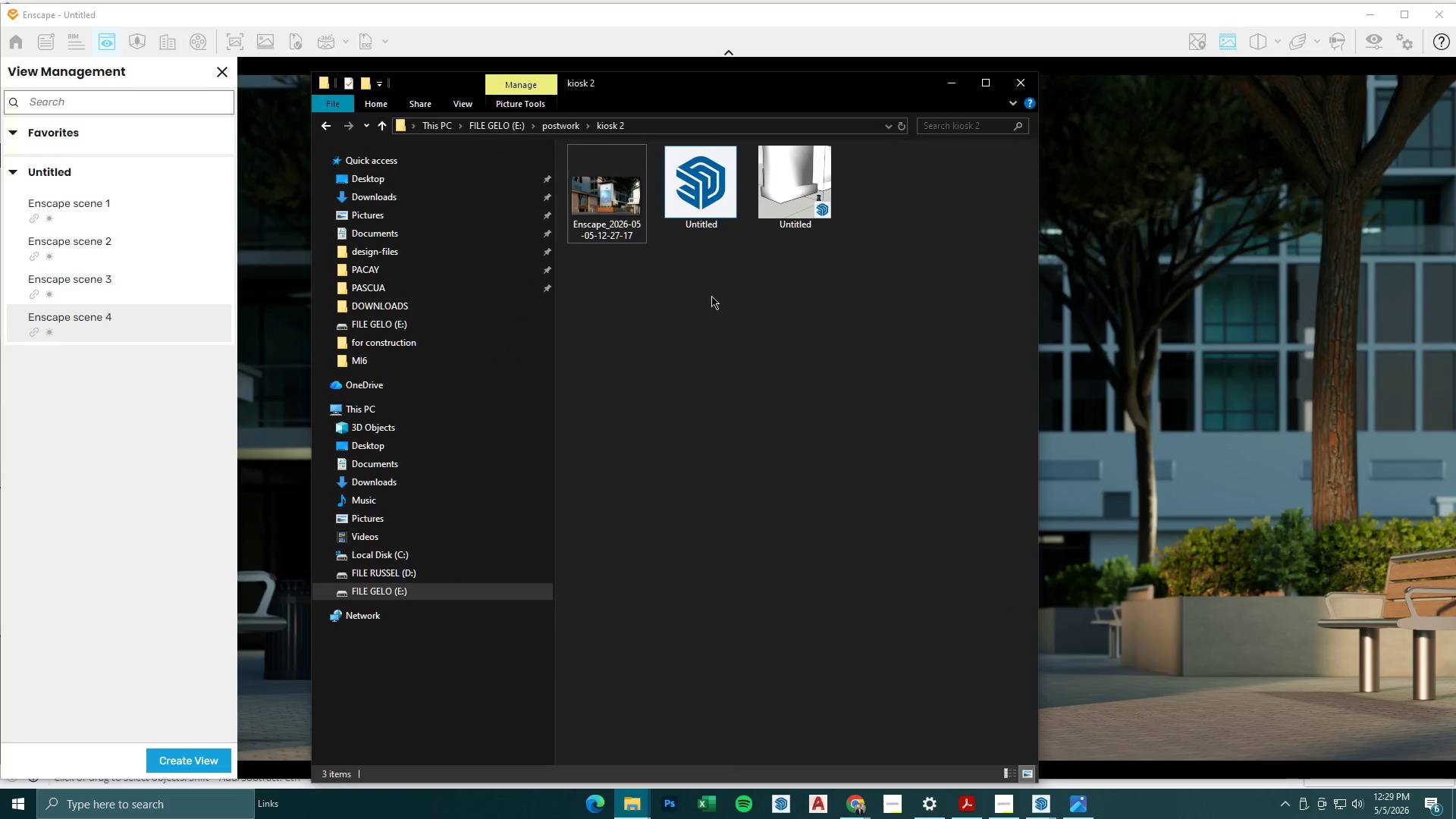 
double_click([623, 231])
 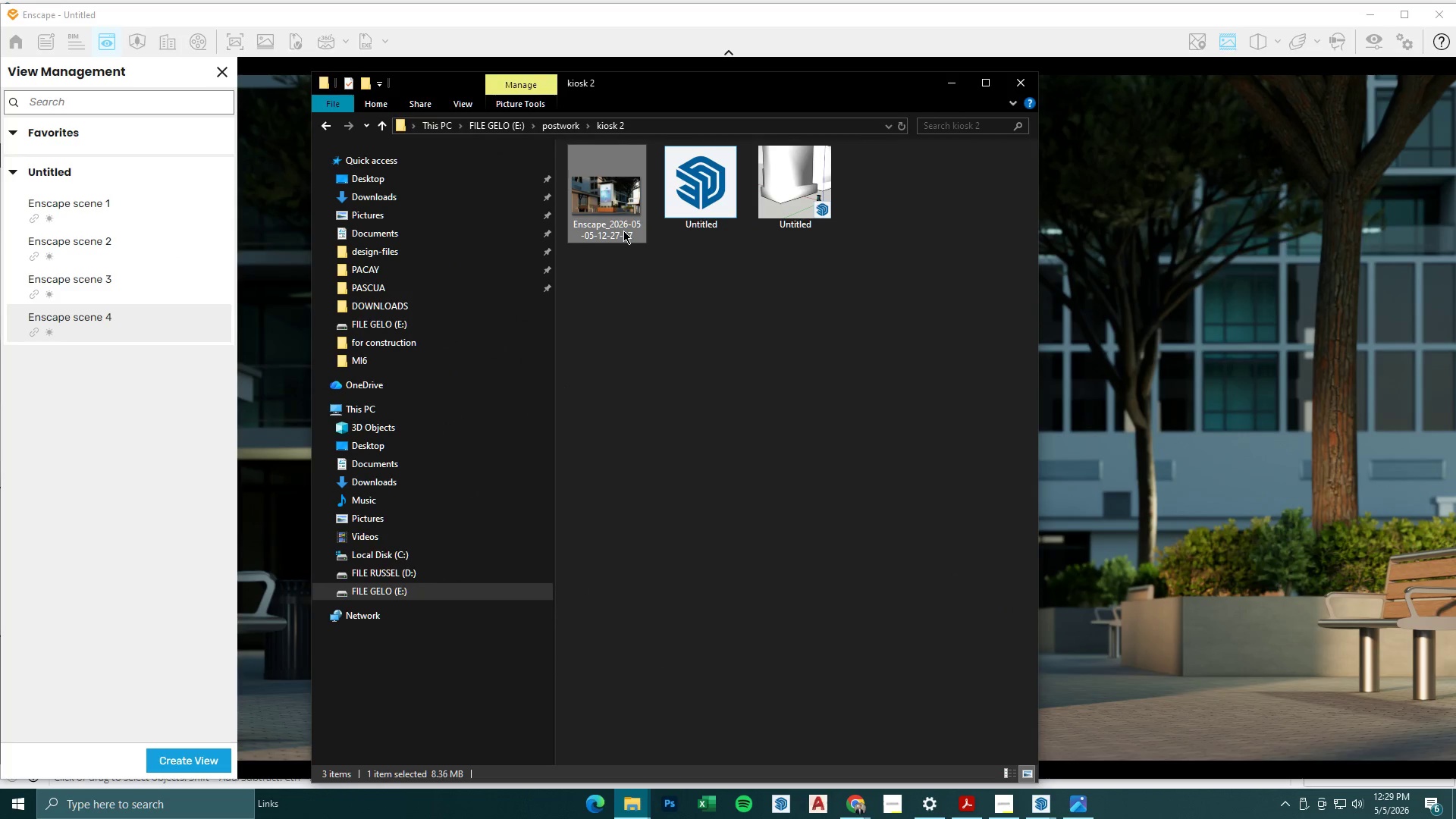 
triple_click([623, 231])
 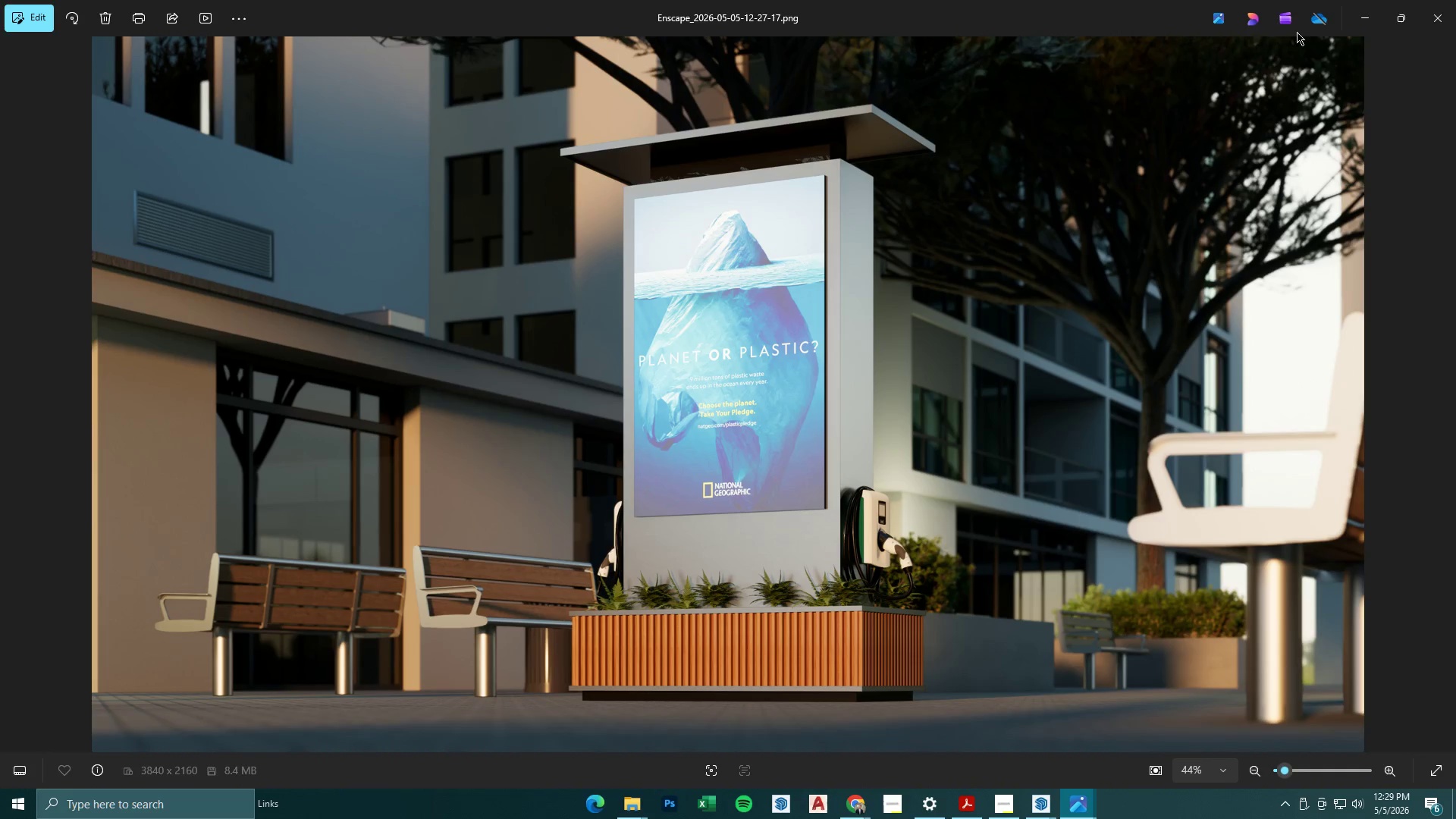 
left_click([1359, 16])
 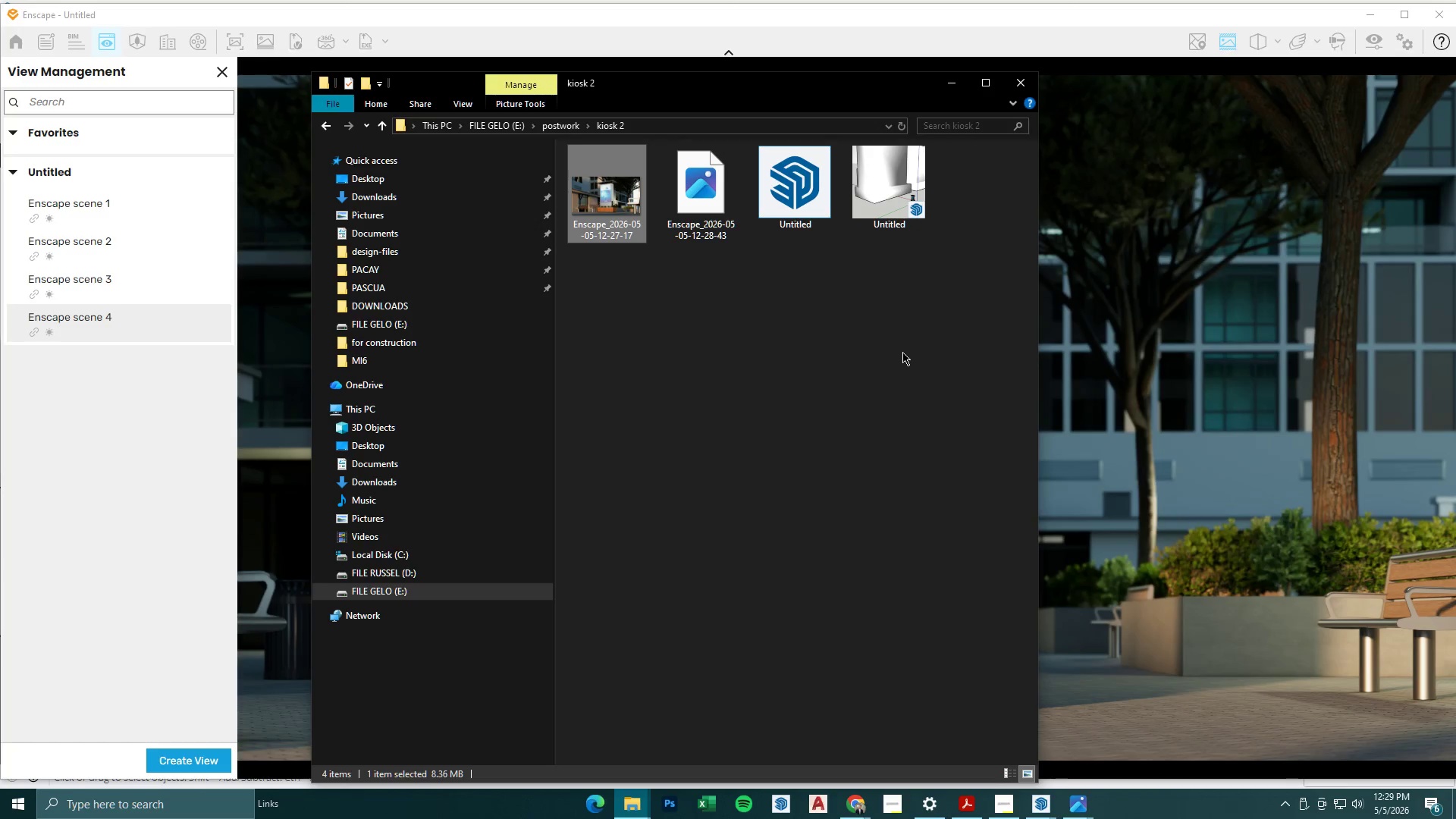 
left_click([899, 351])
 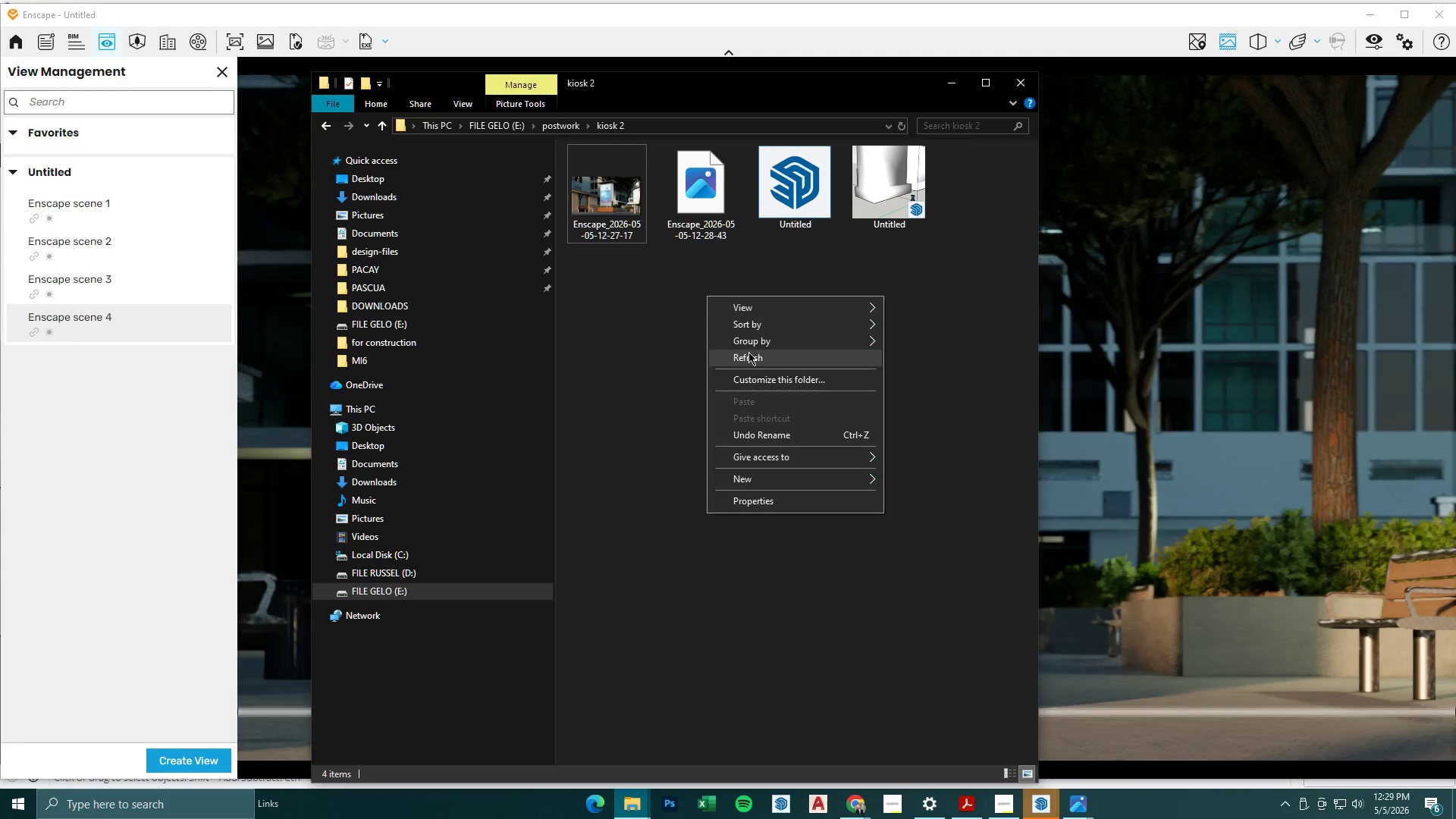 
double_click([688, 209])
 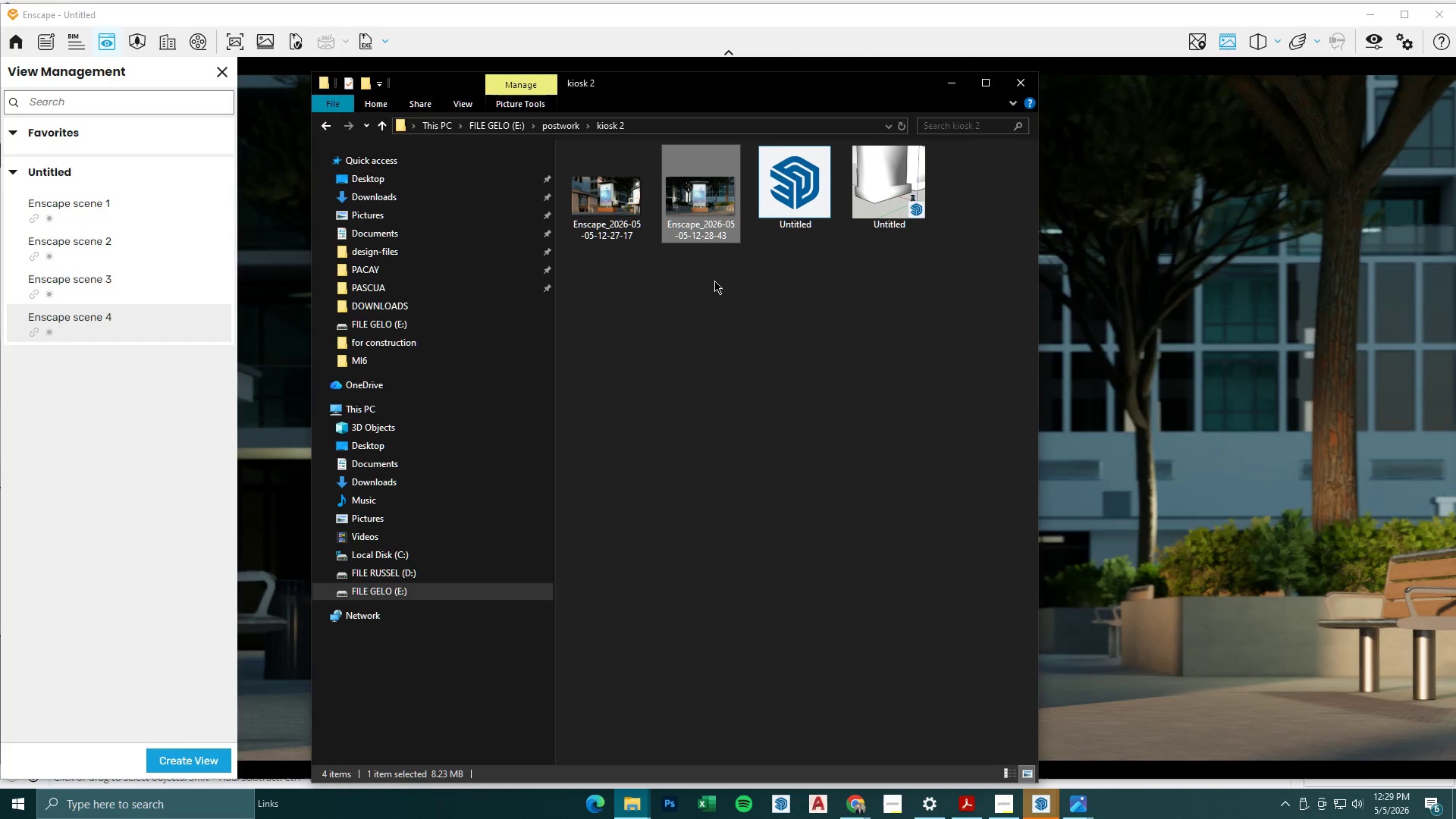 
triple_click([733, 342])
 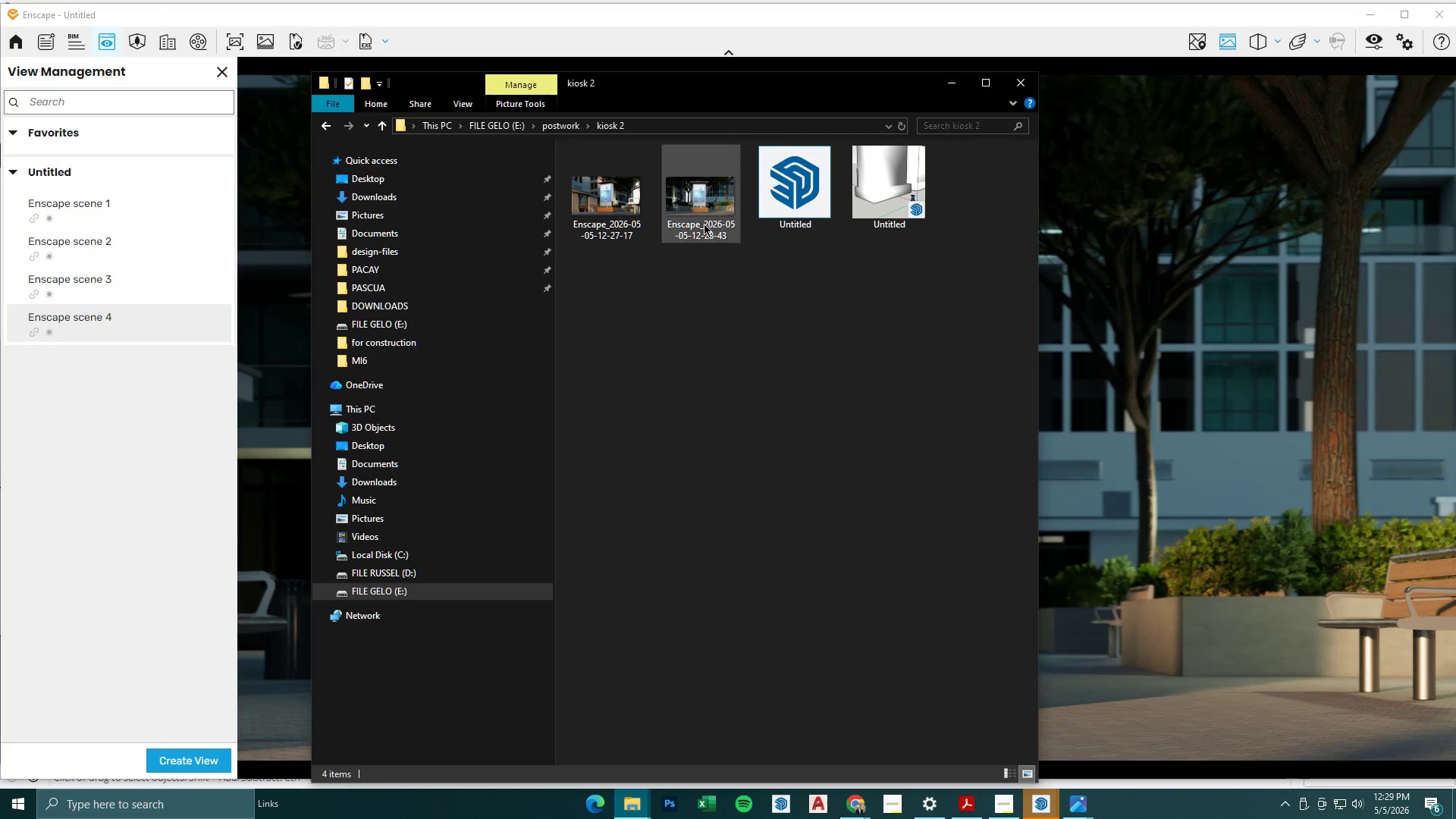 
triple_click([700, 211])
 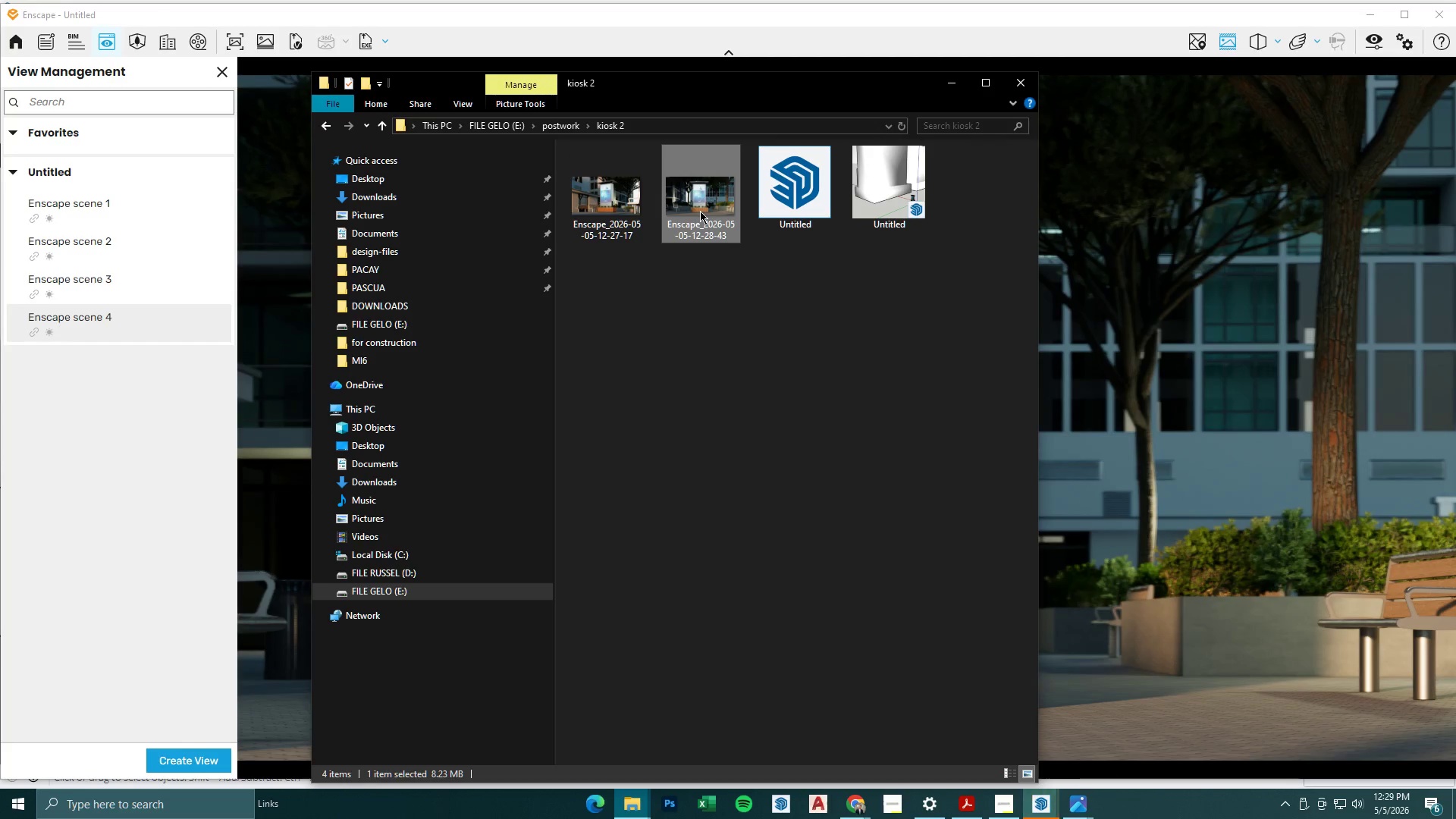 
triple_click([699, 209])
 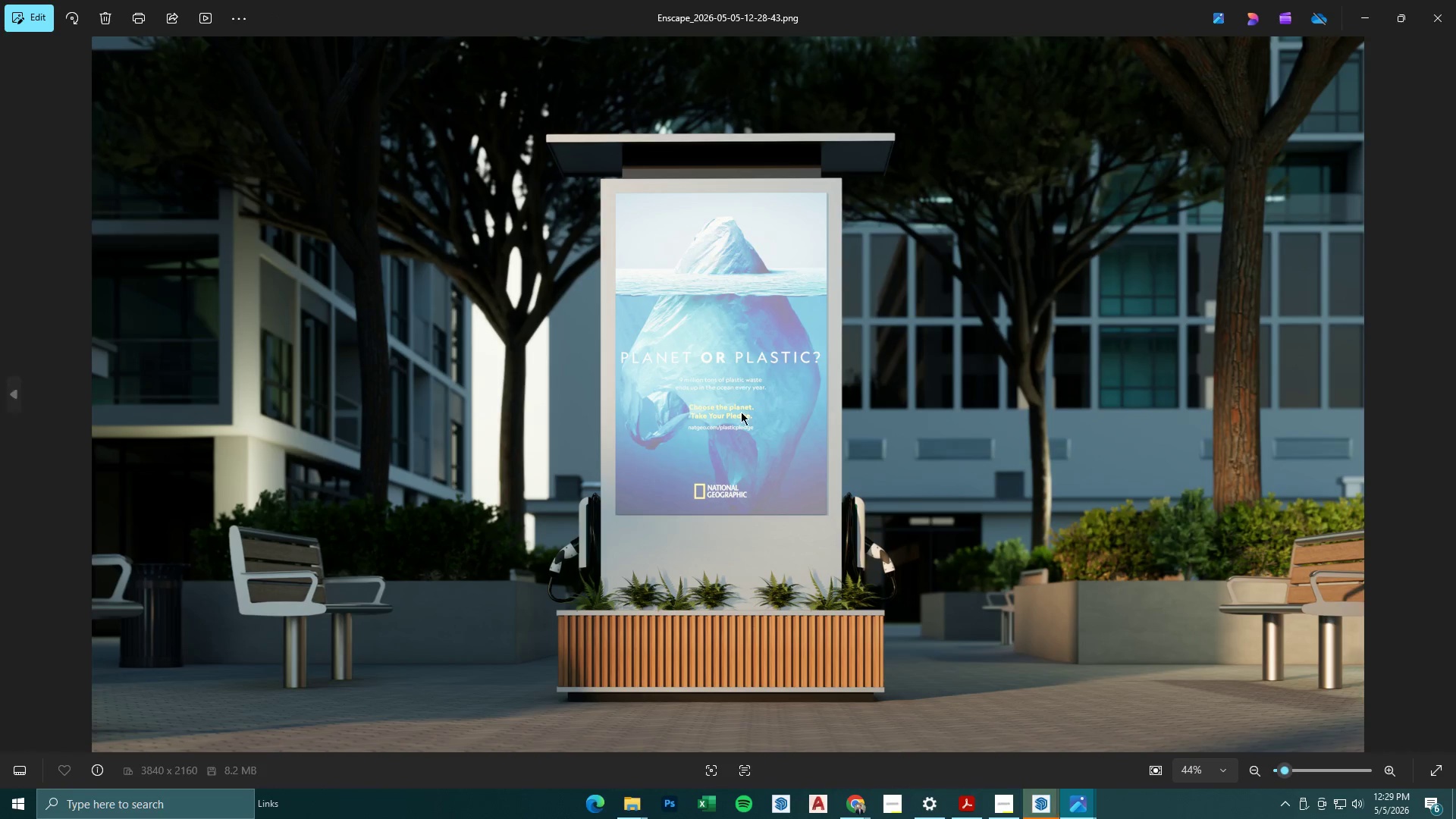 
scroll: coordinate [657, 380], scroll_direction: down, amount: 7.0
 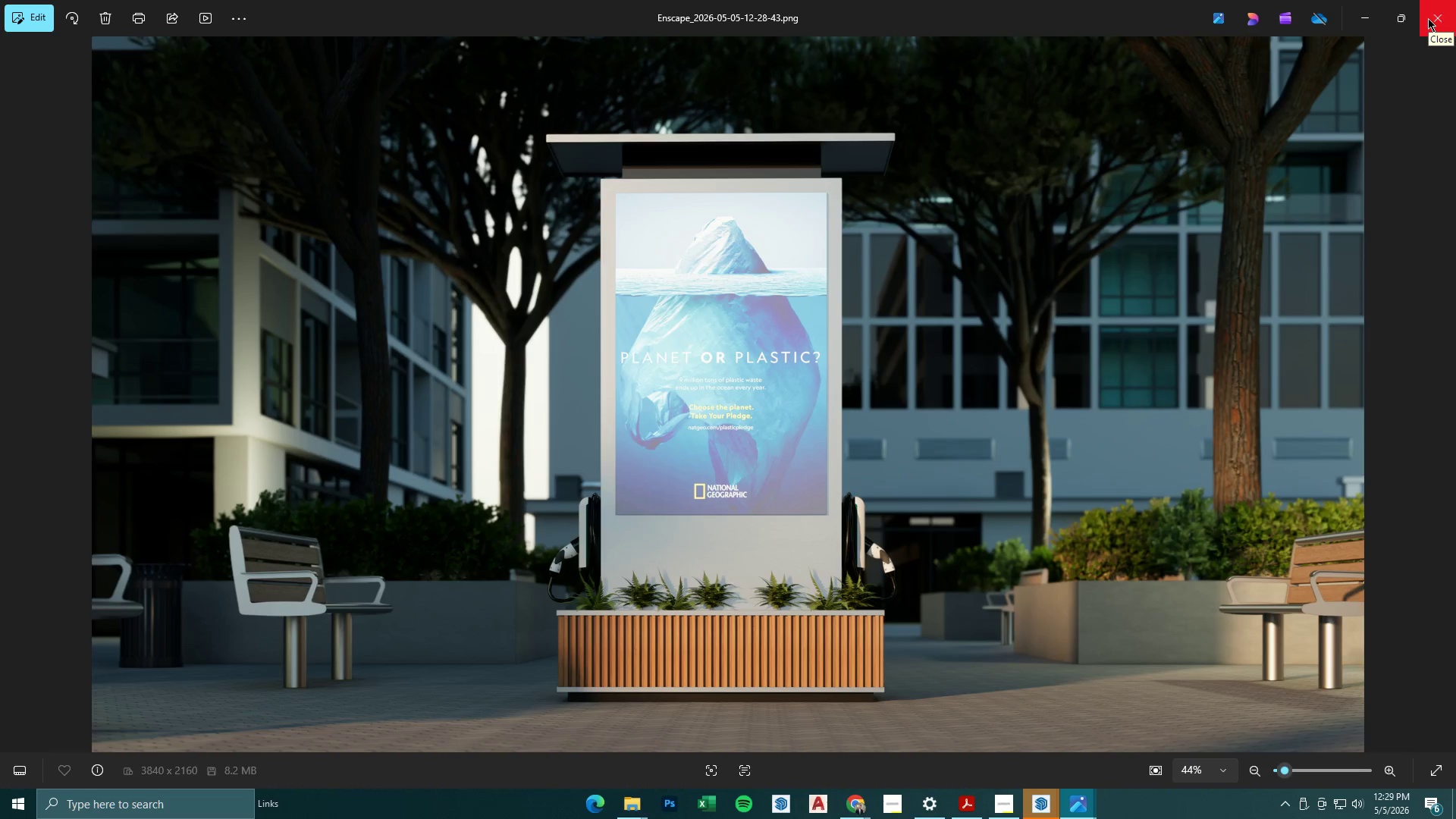 
wait(5.8)
 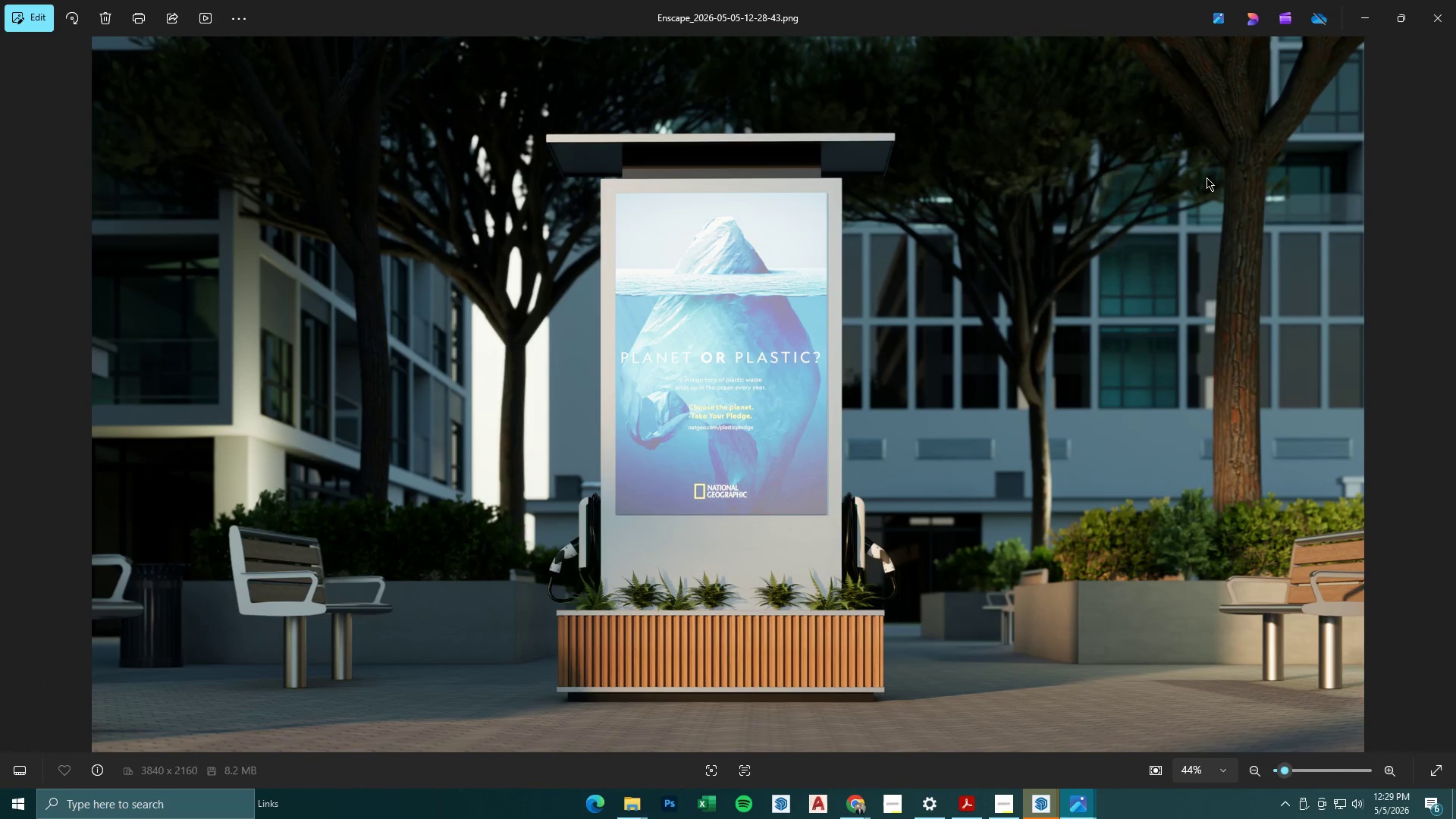 
left_click([1428, 18])
 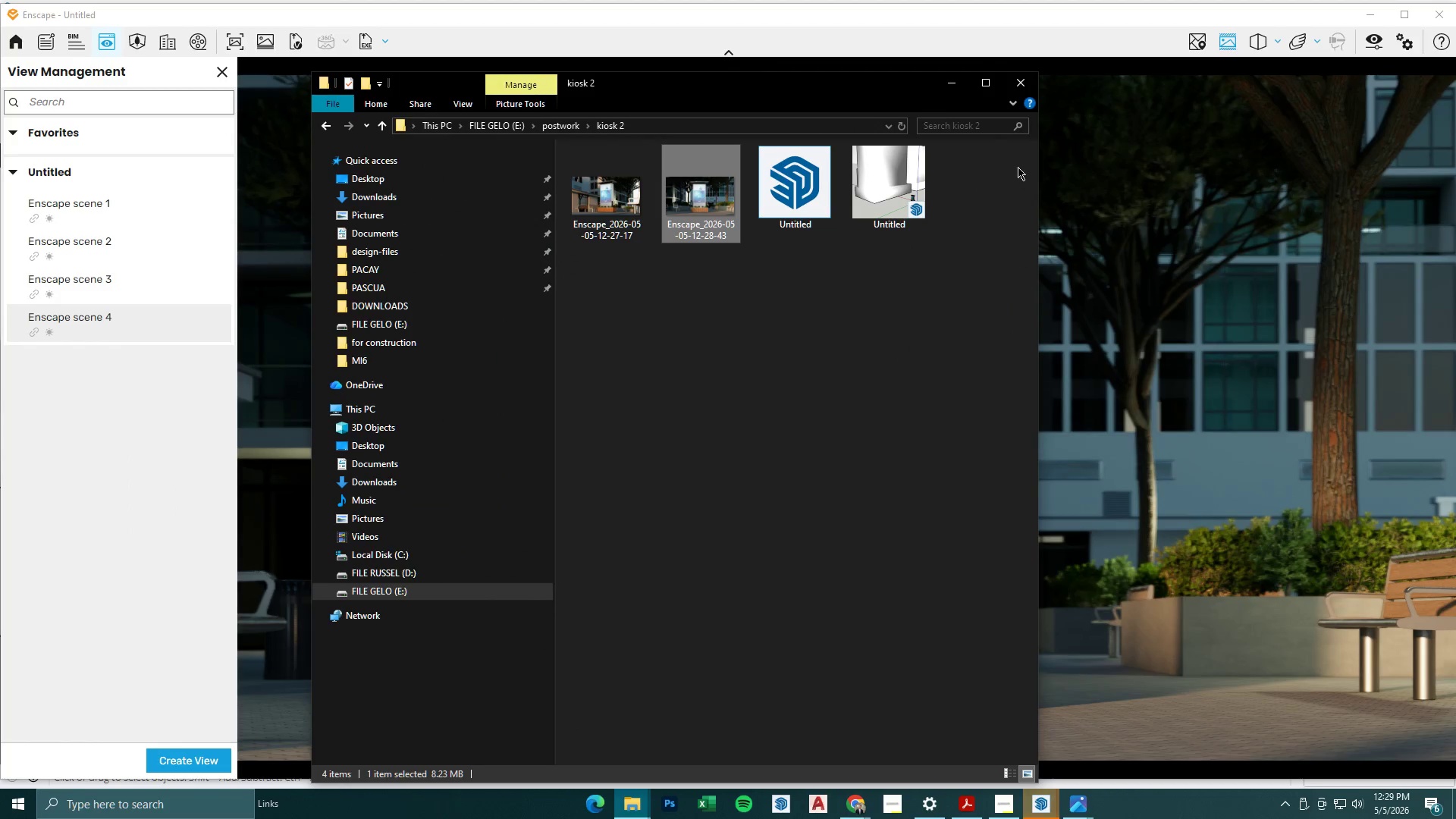 
left_click([1017, 83])
 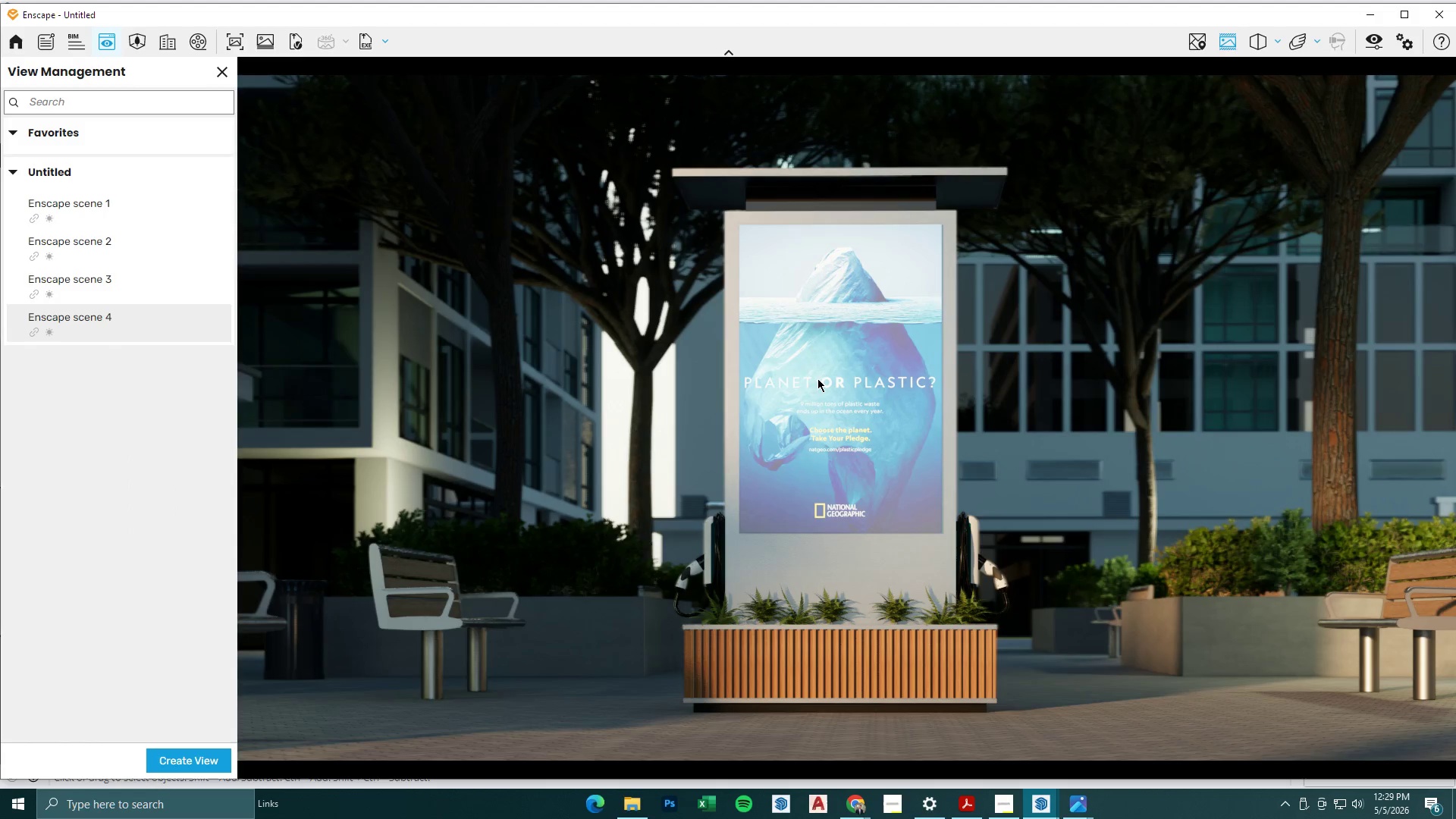 
left_click([1366, 21])
 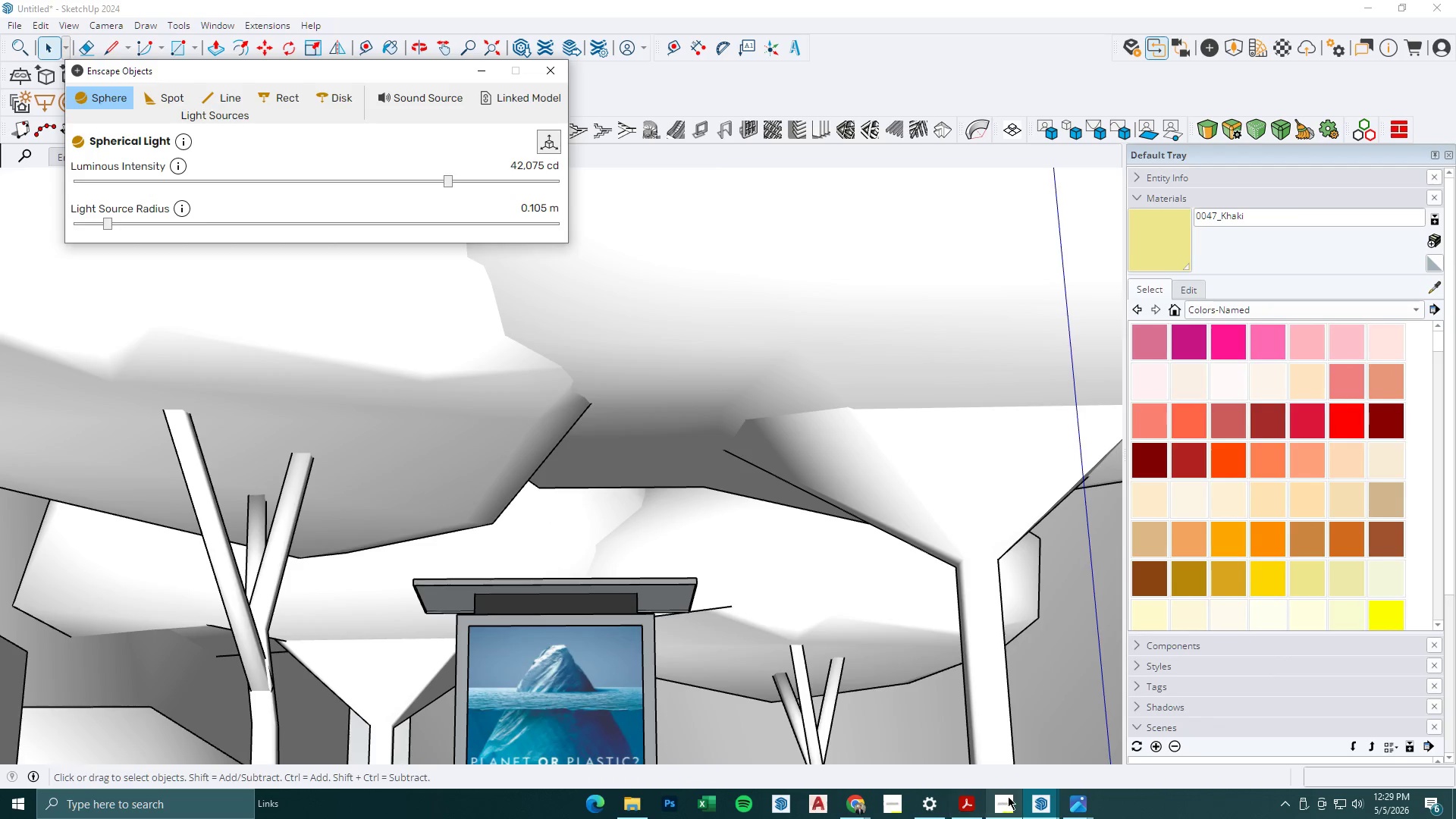 
left_click([1010, 797])